 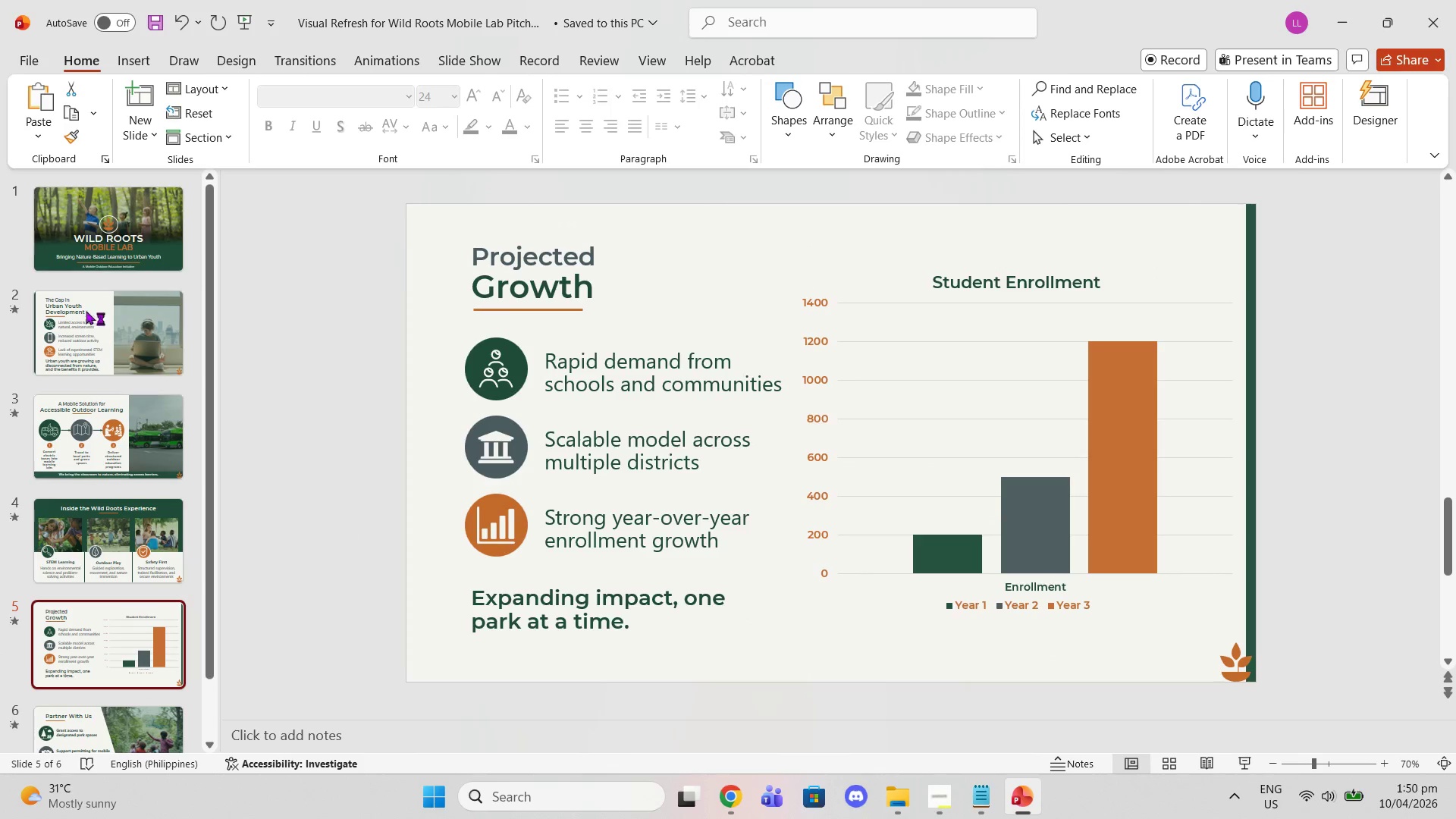 
left_click([97, 236])
 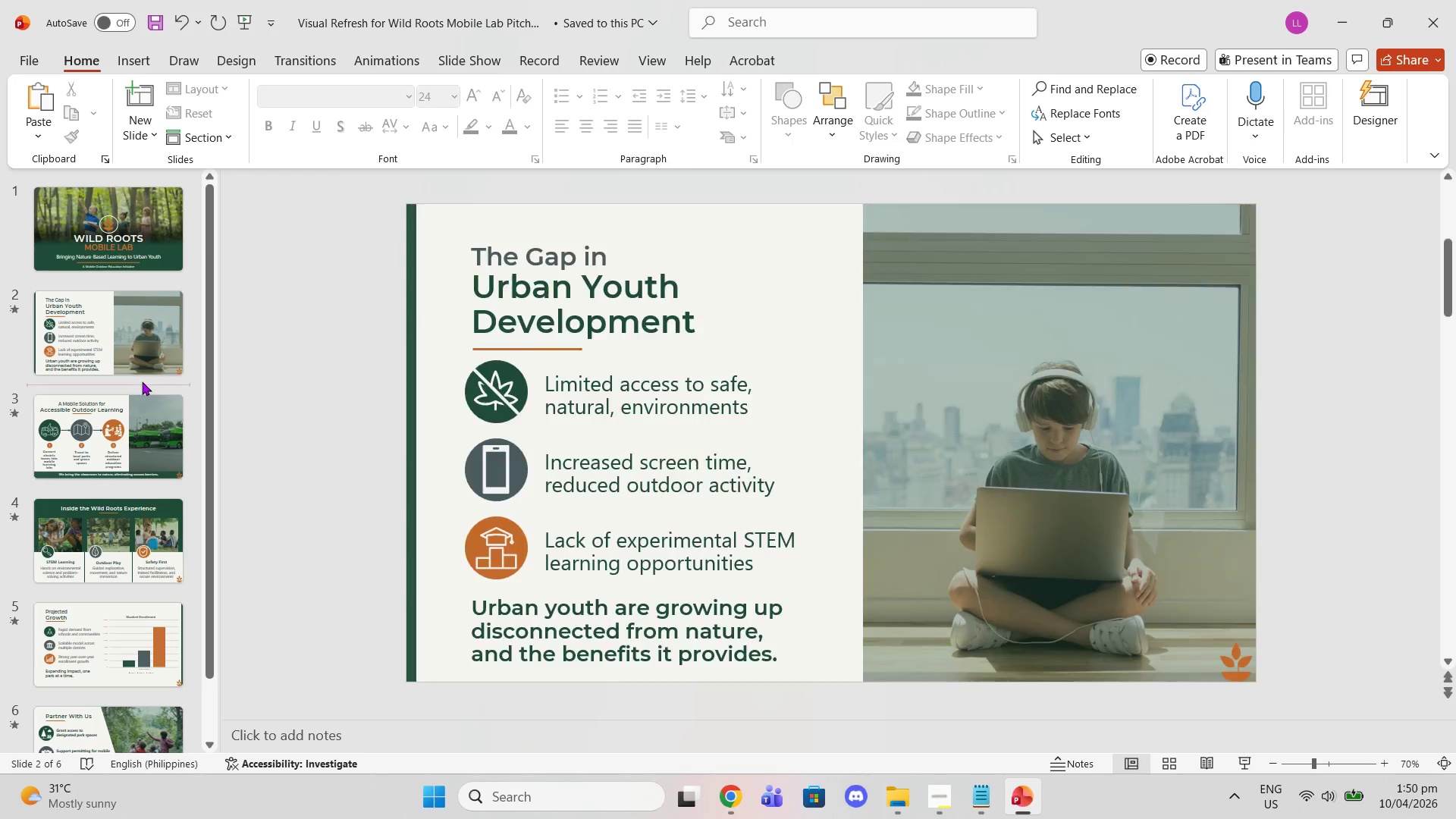 
double_click([143, 353])
 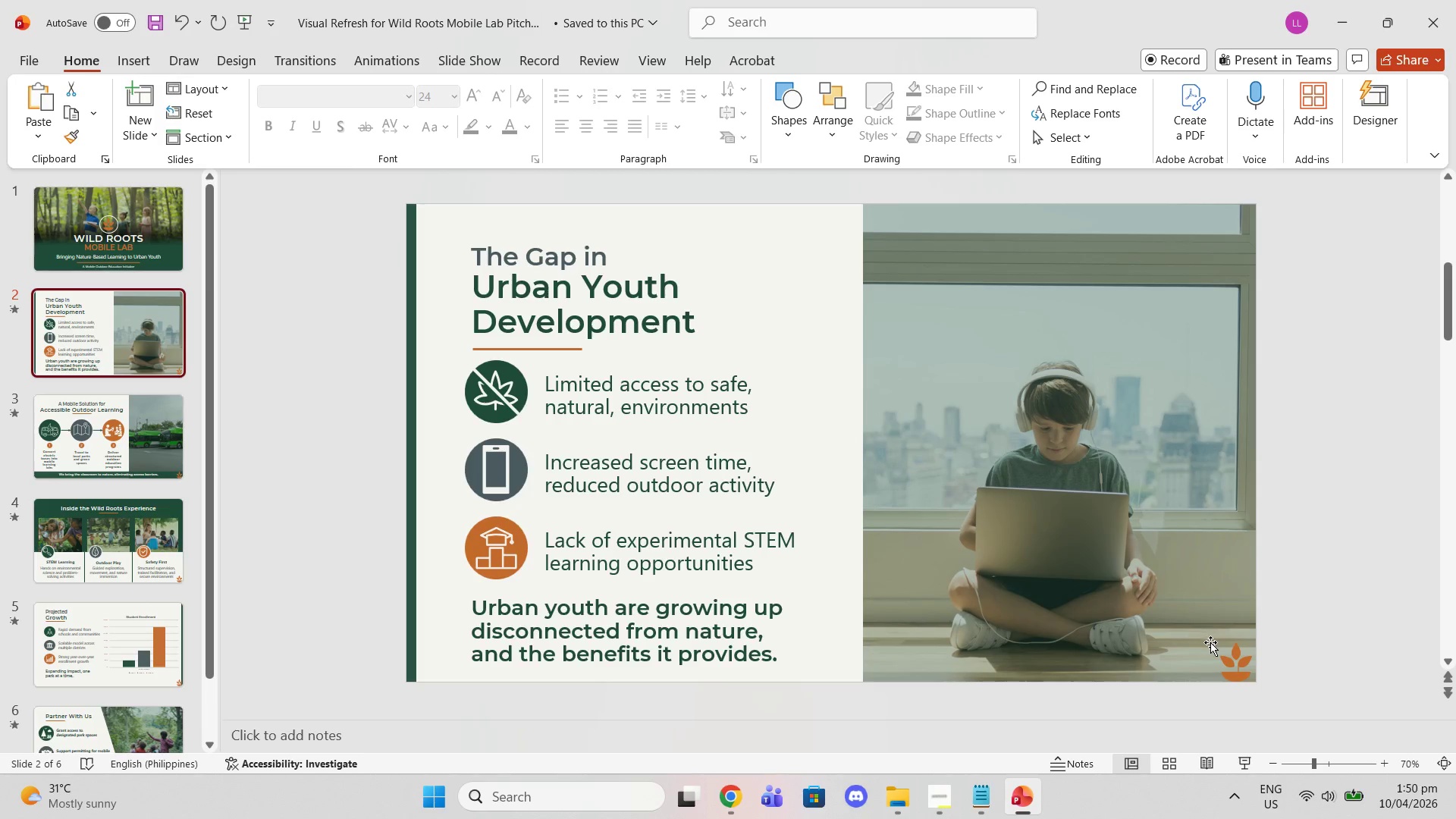 
left_click([1232, 659])
 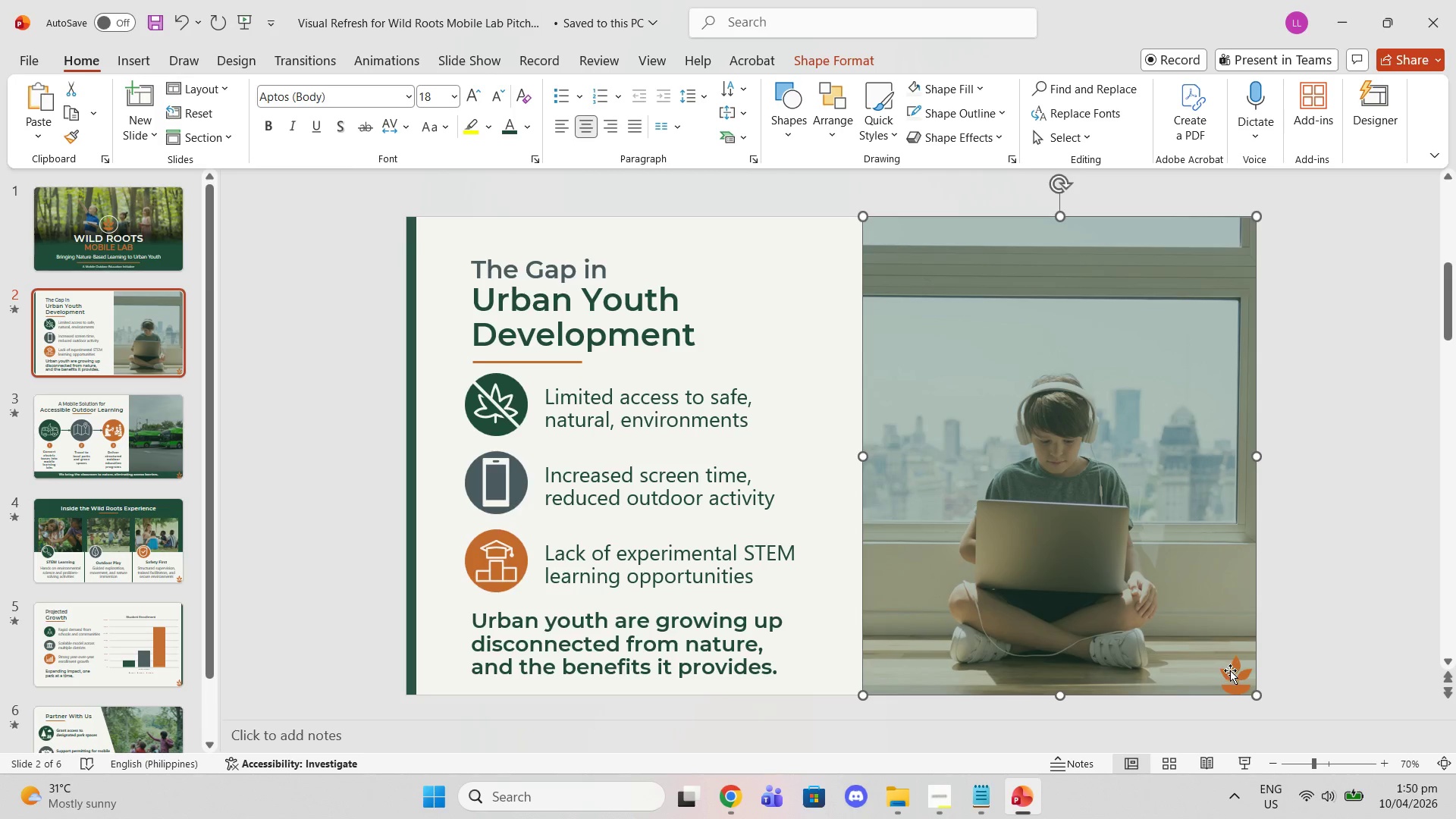 
left_click([1230, 670])
 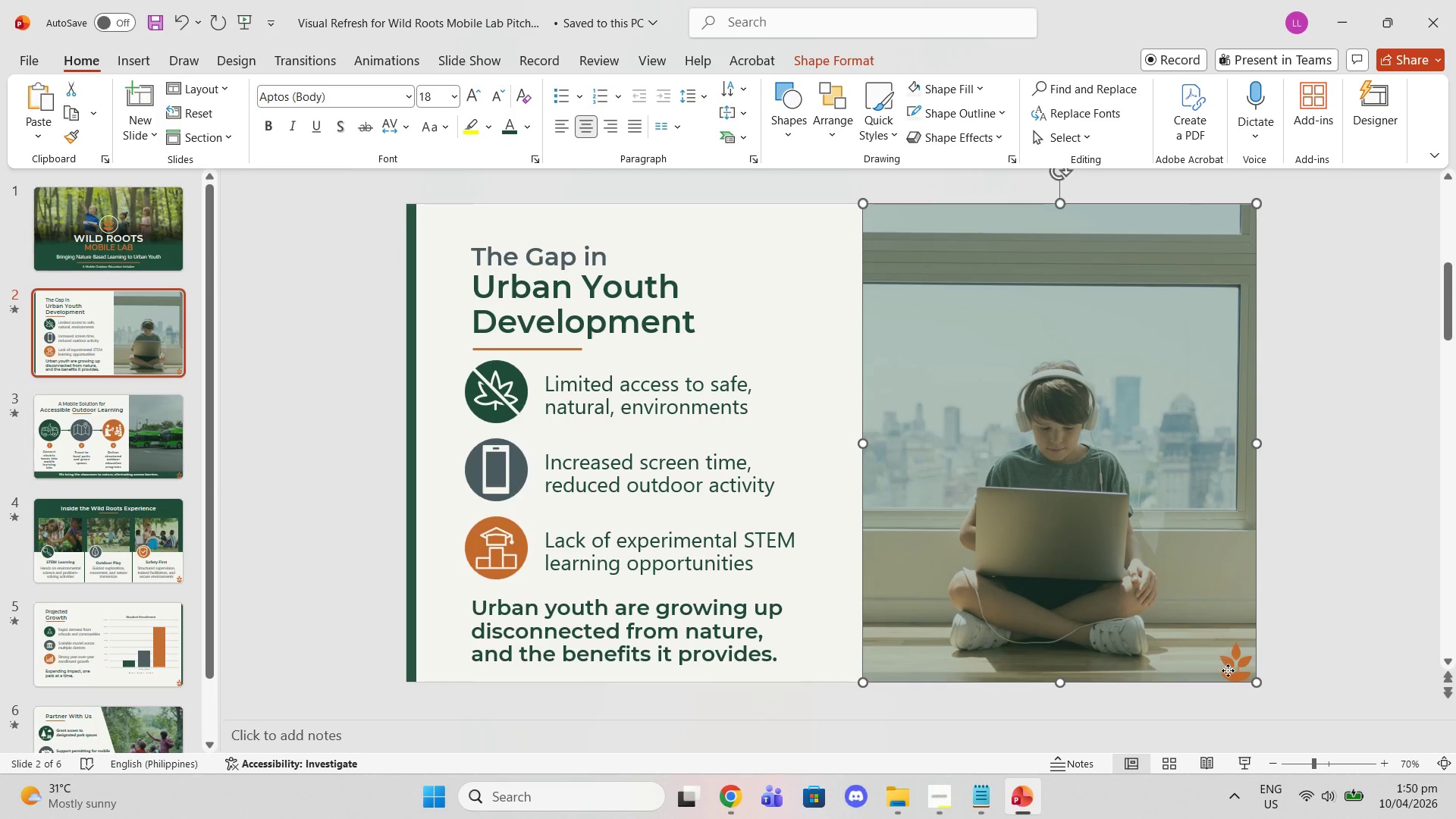 
left_click([1228, 670])
 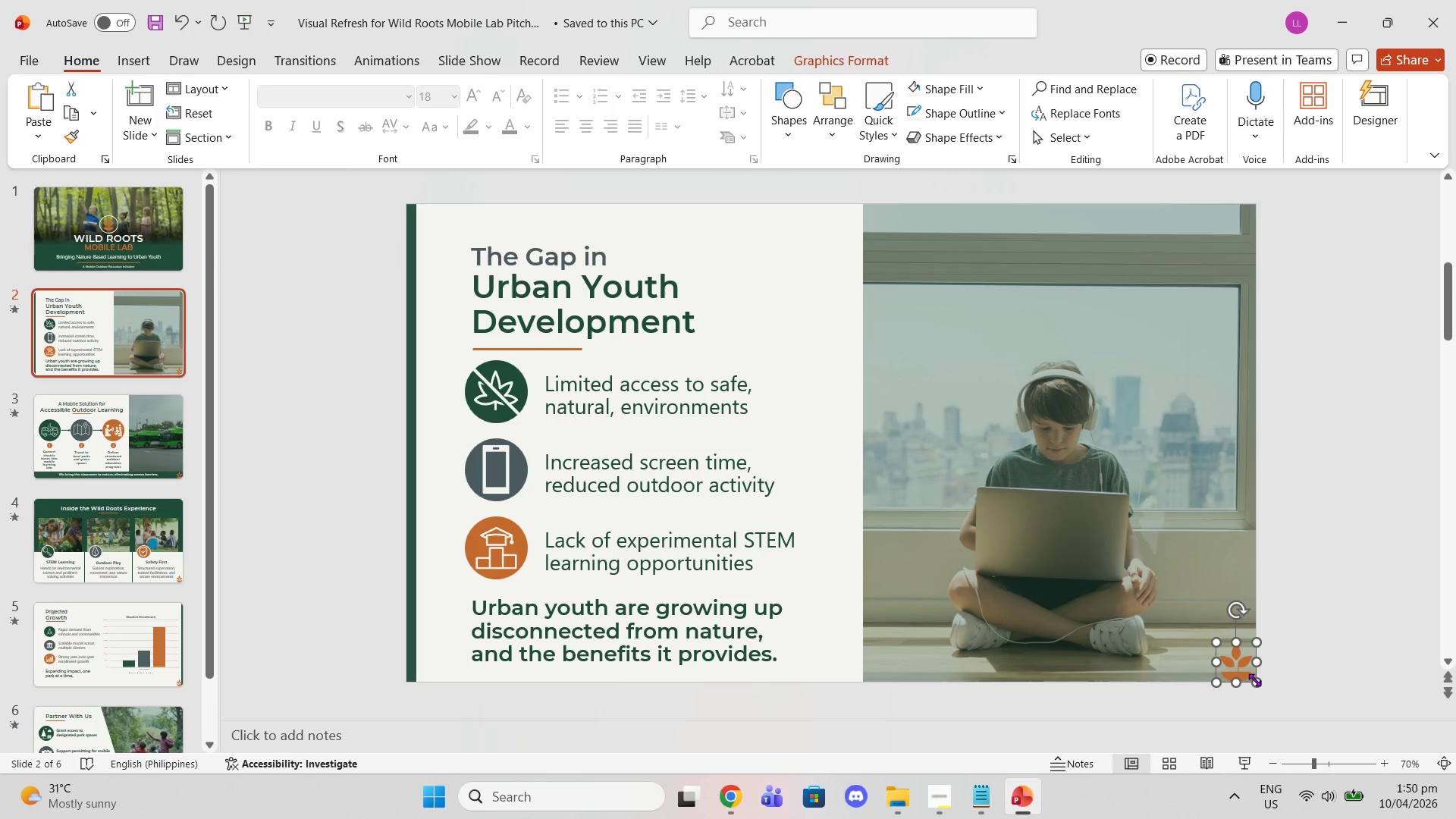 
left_click_drag(start_coordinate=[1257, 679], to_coordinate=[1250, 670])
 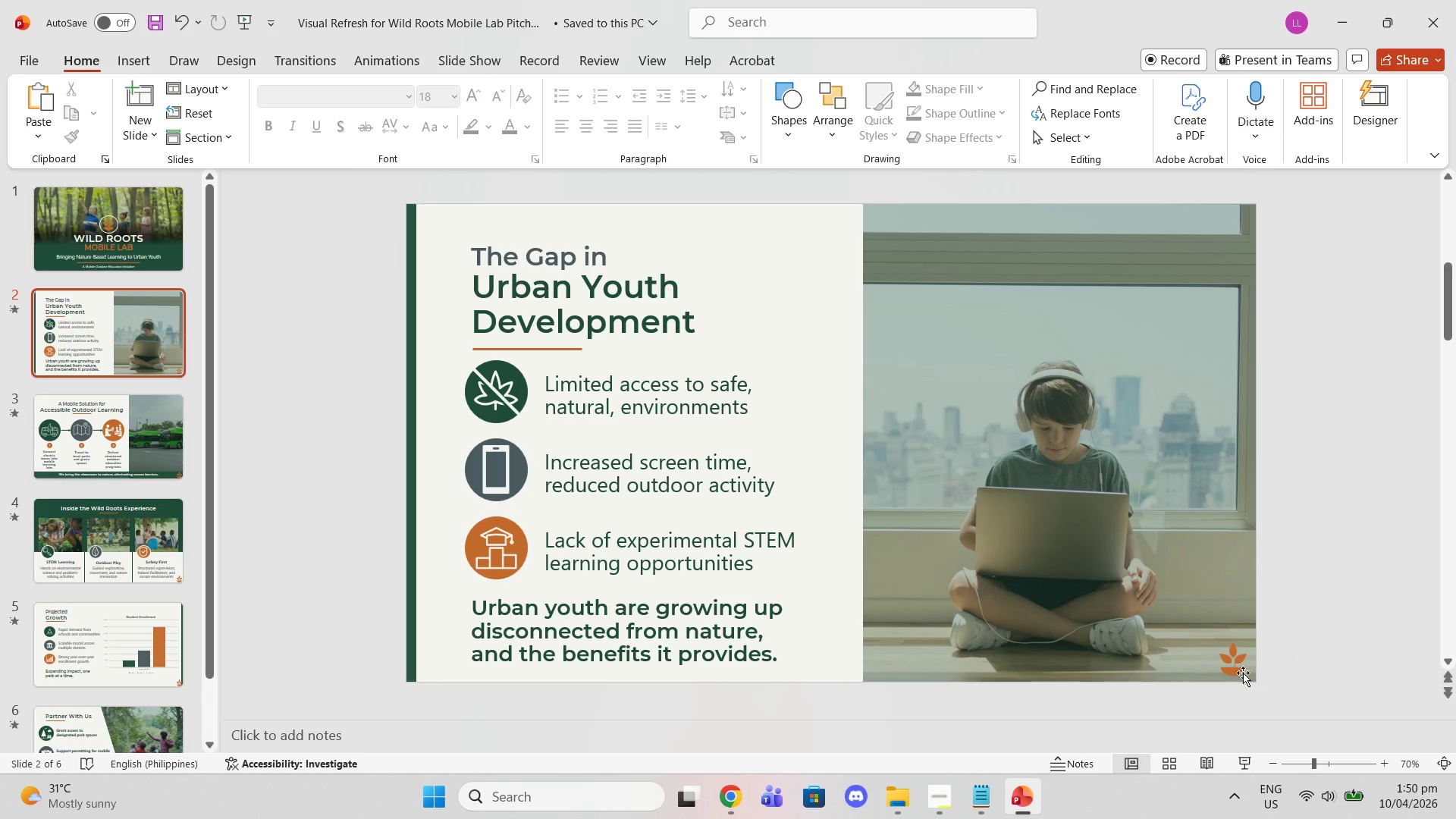 
left_click([1235, 670])
 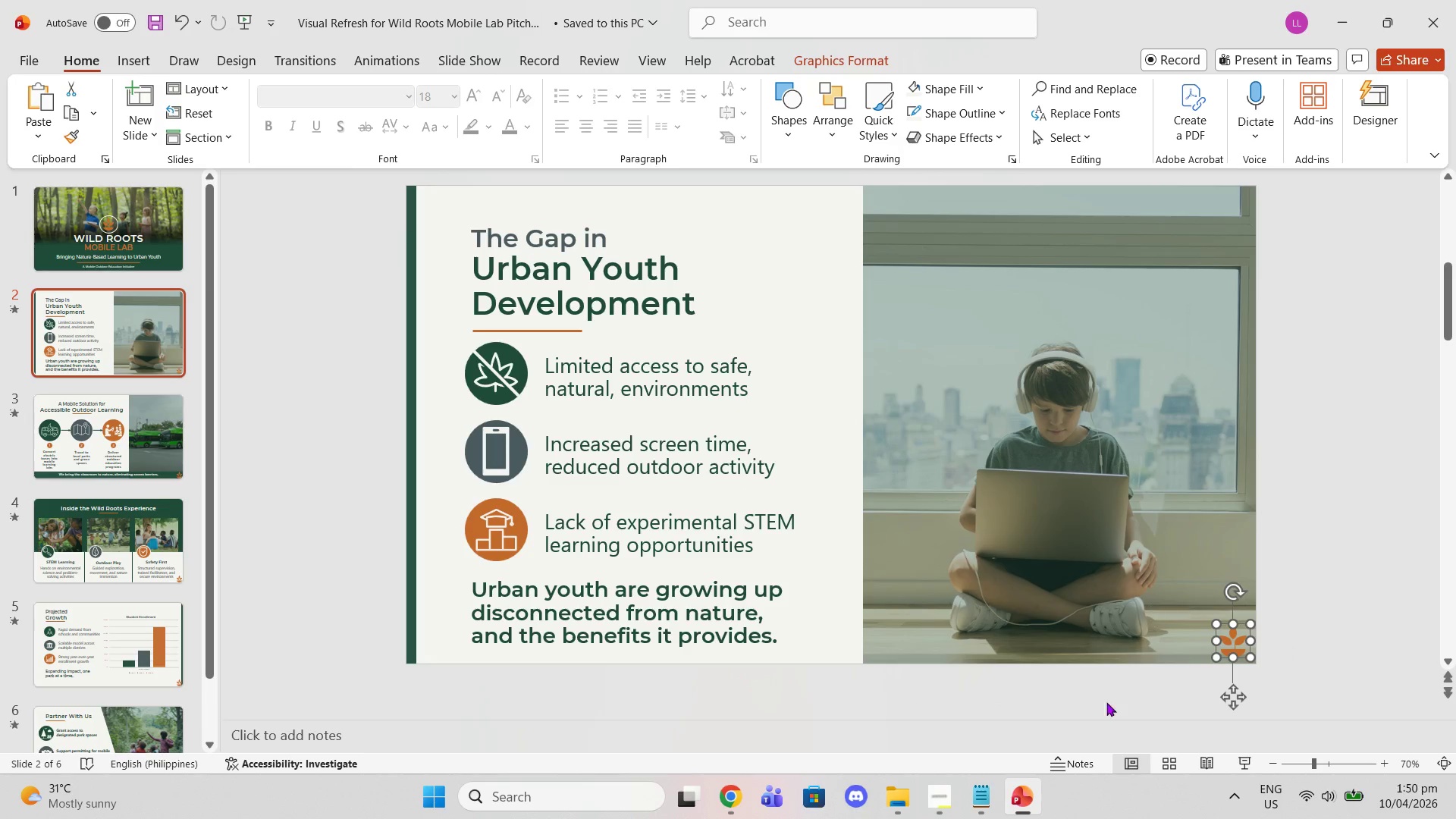 
mouse_move([1011, 767])
 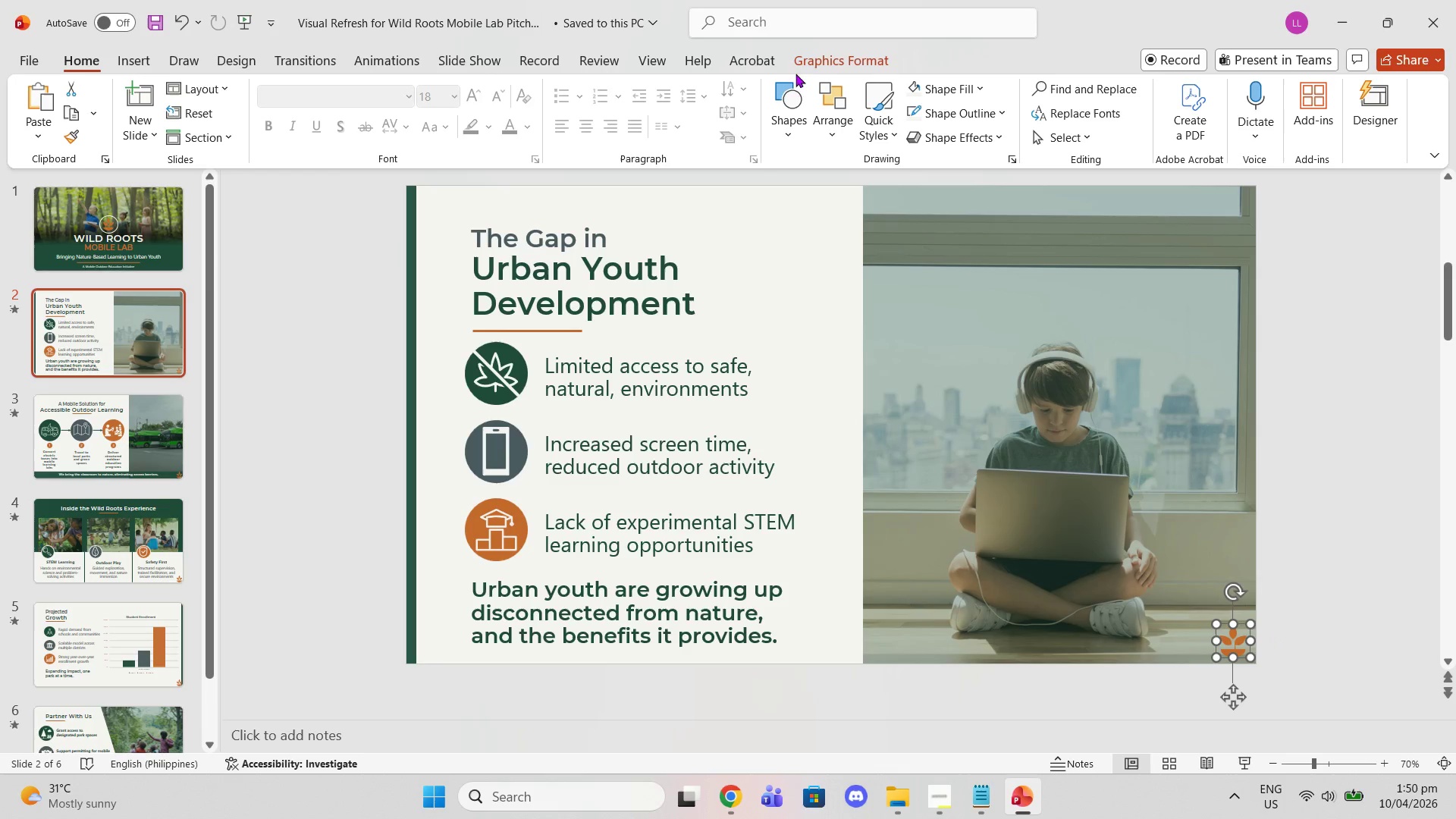 
left_click([794, 55])
 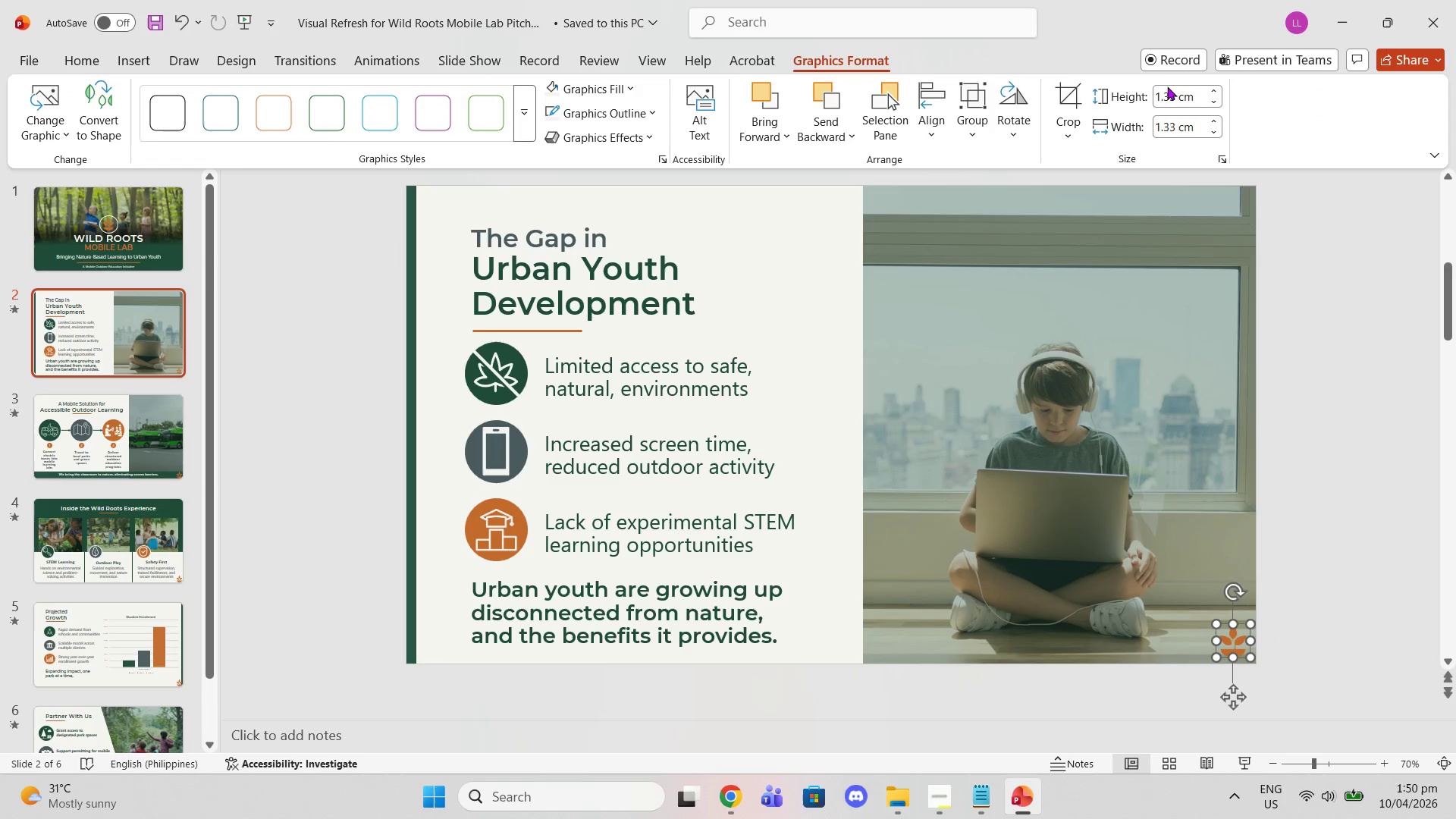 
double_click([1168, 92])
 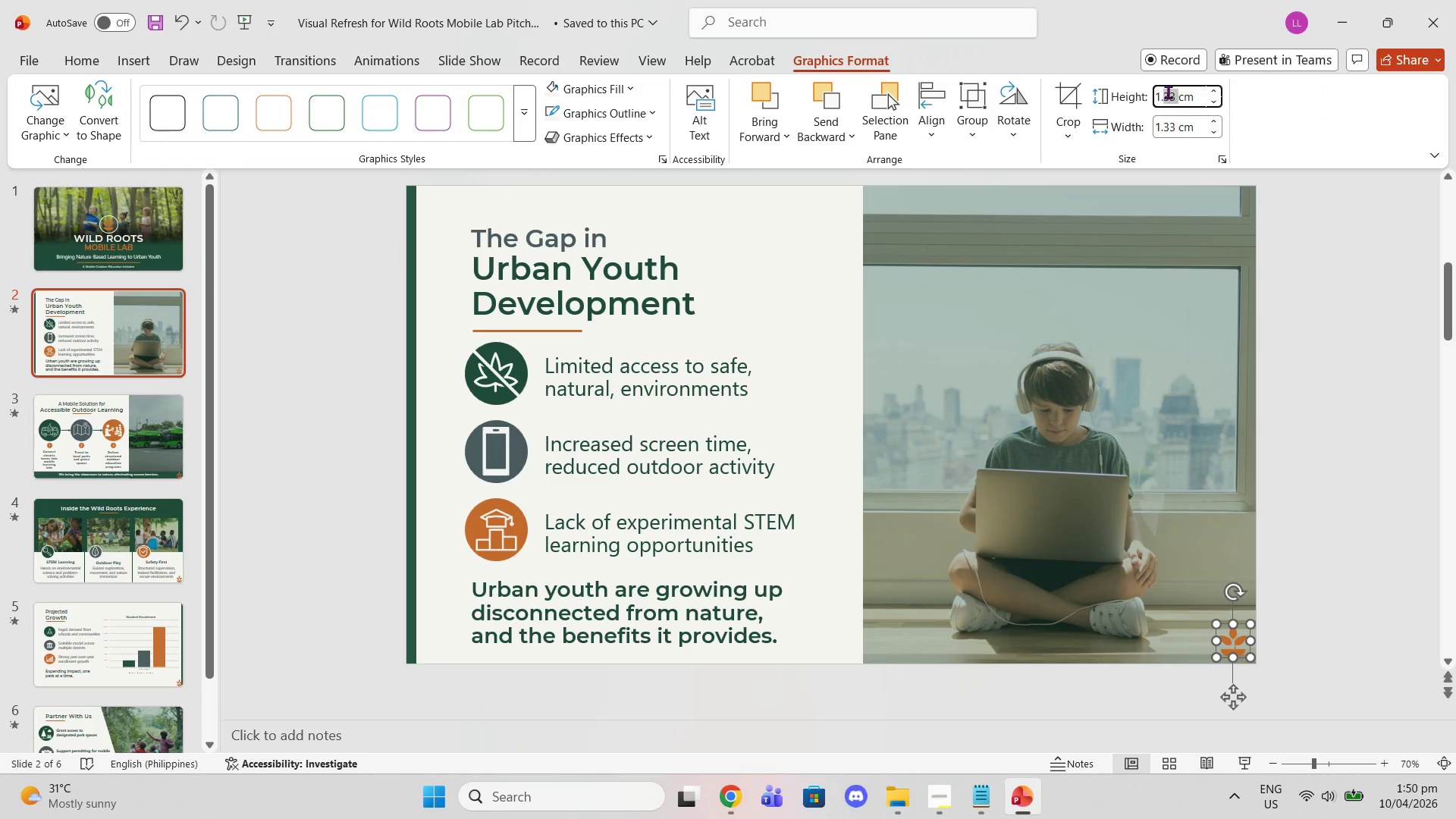 
triple_click([1168, 92])
 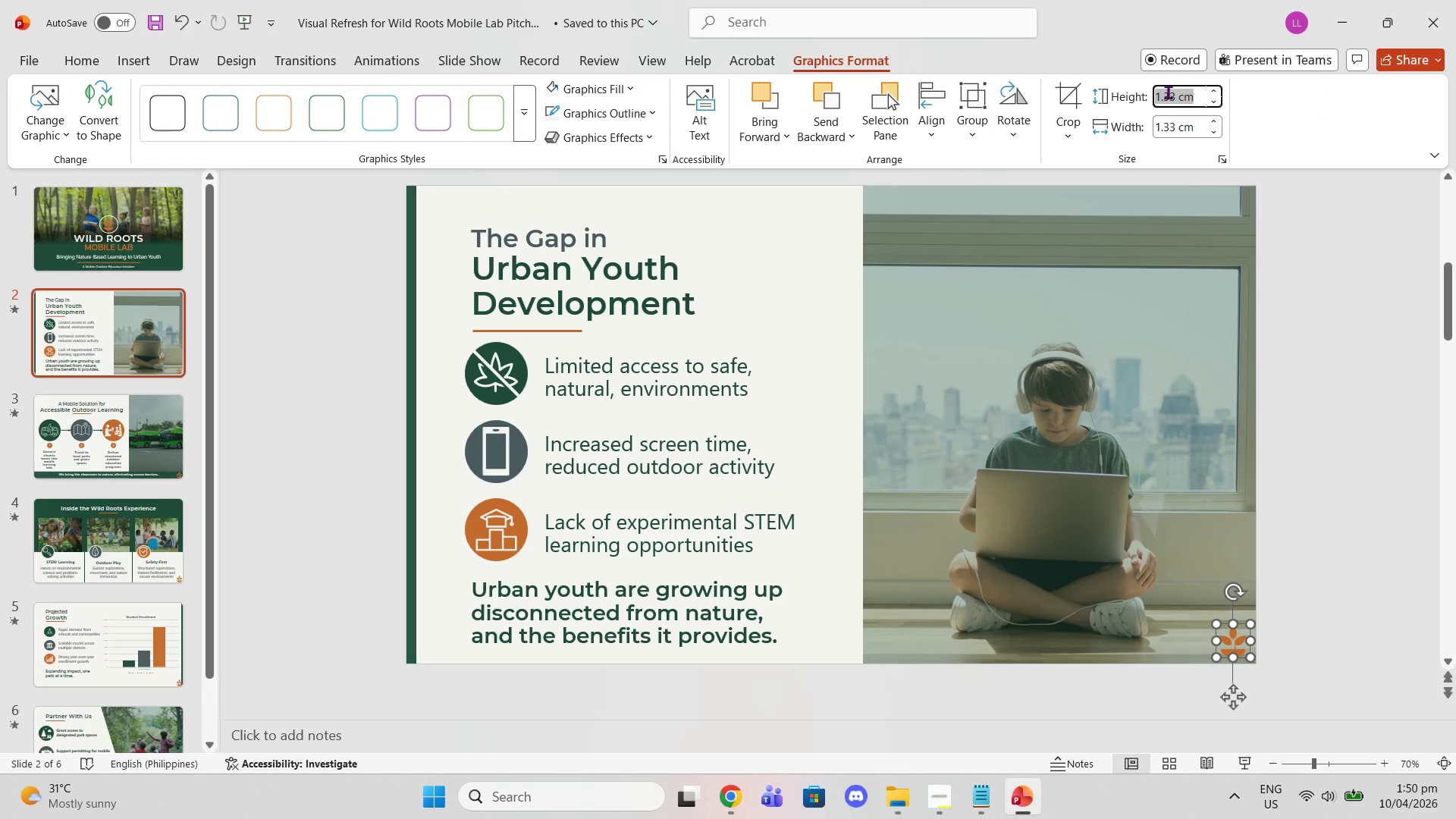 
triple_click([1168, 92])
 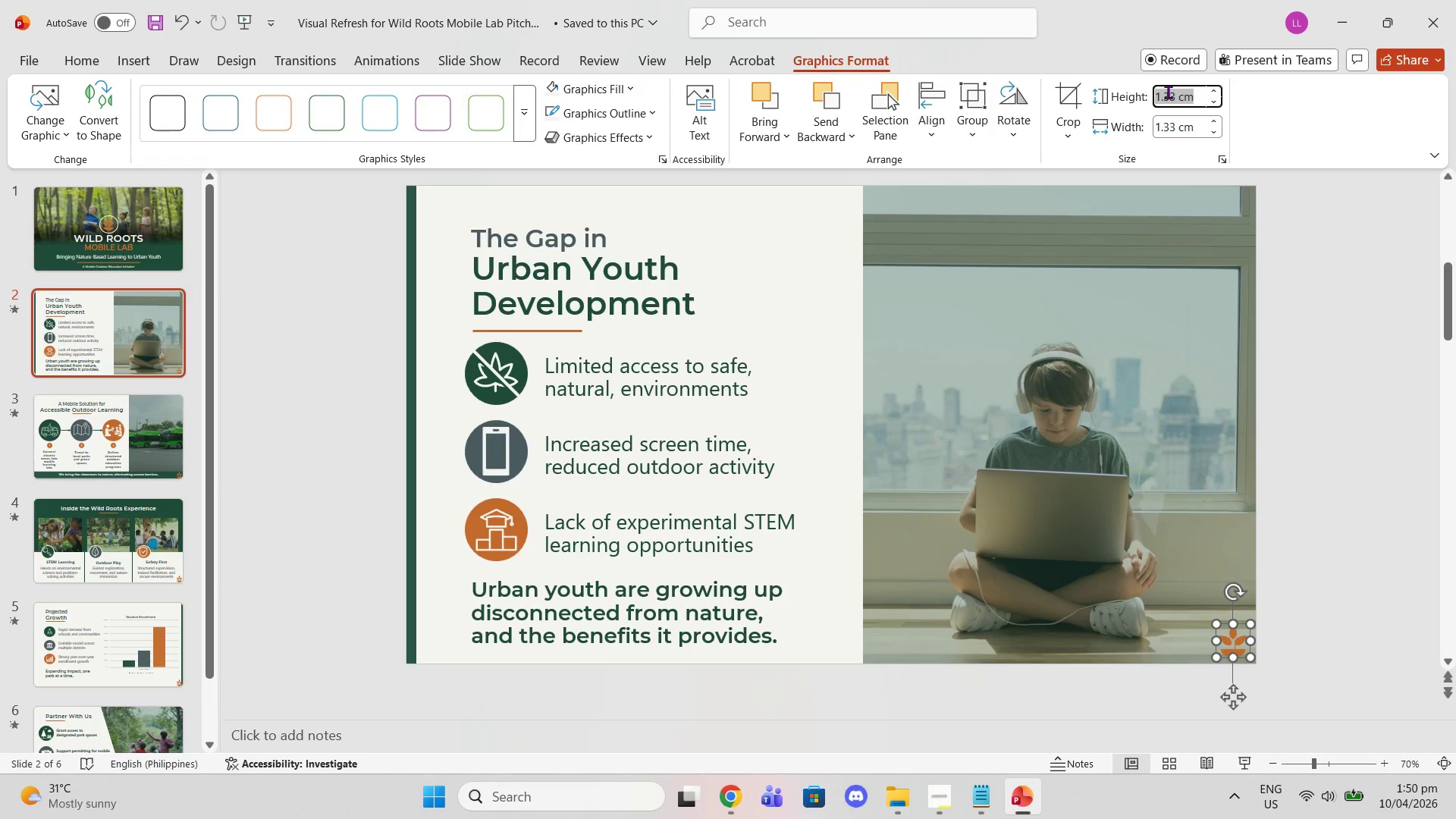 
key(2)
 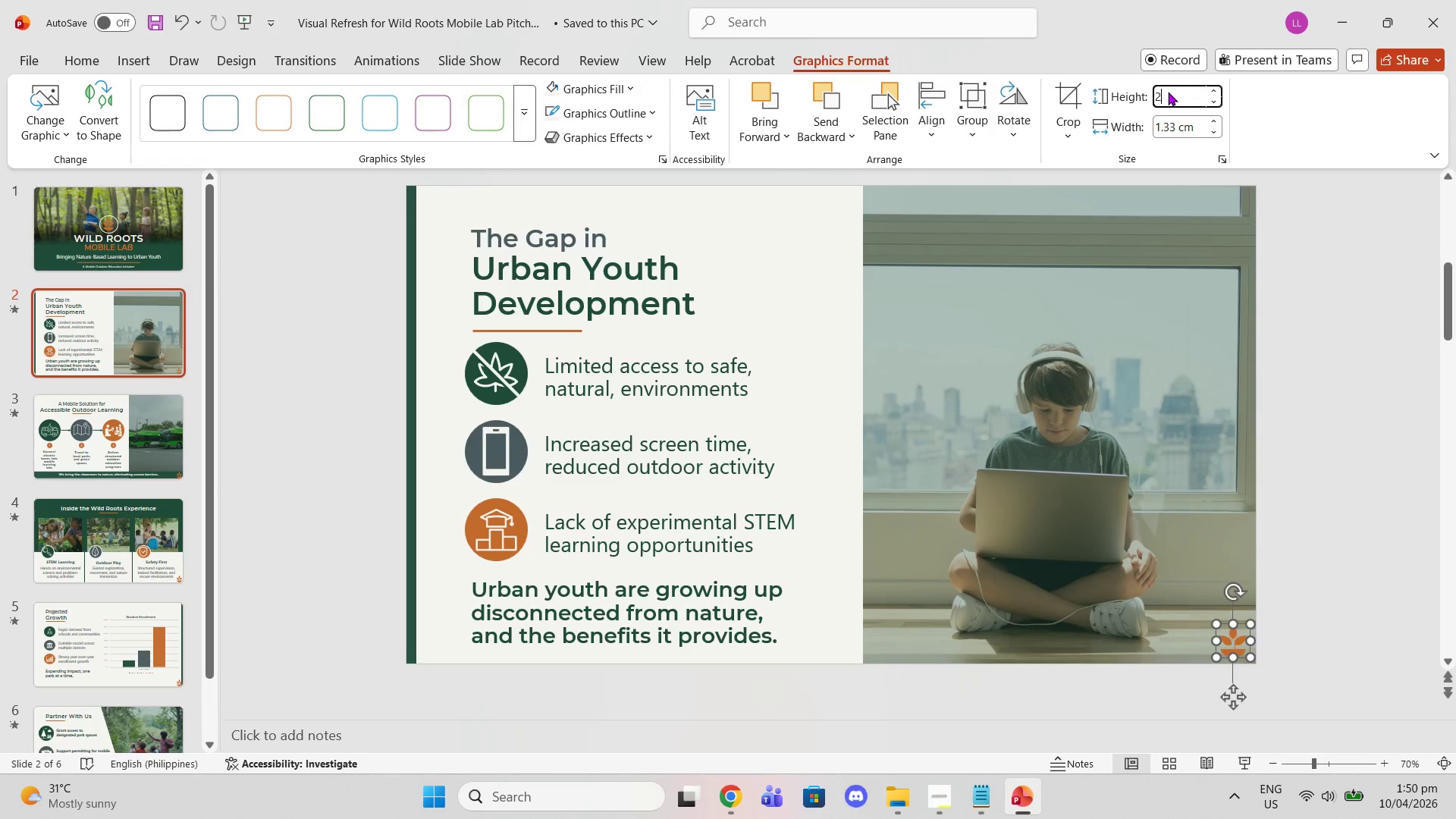 
key(Enter)
 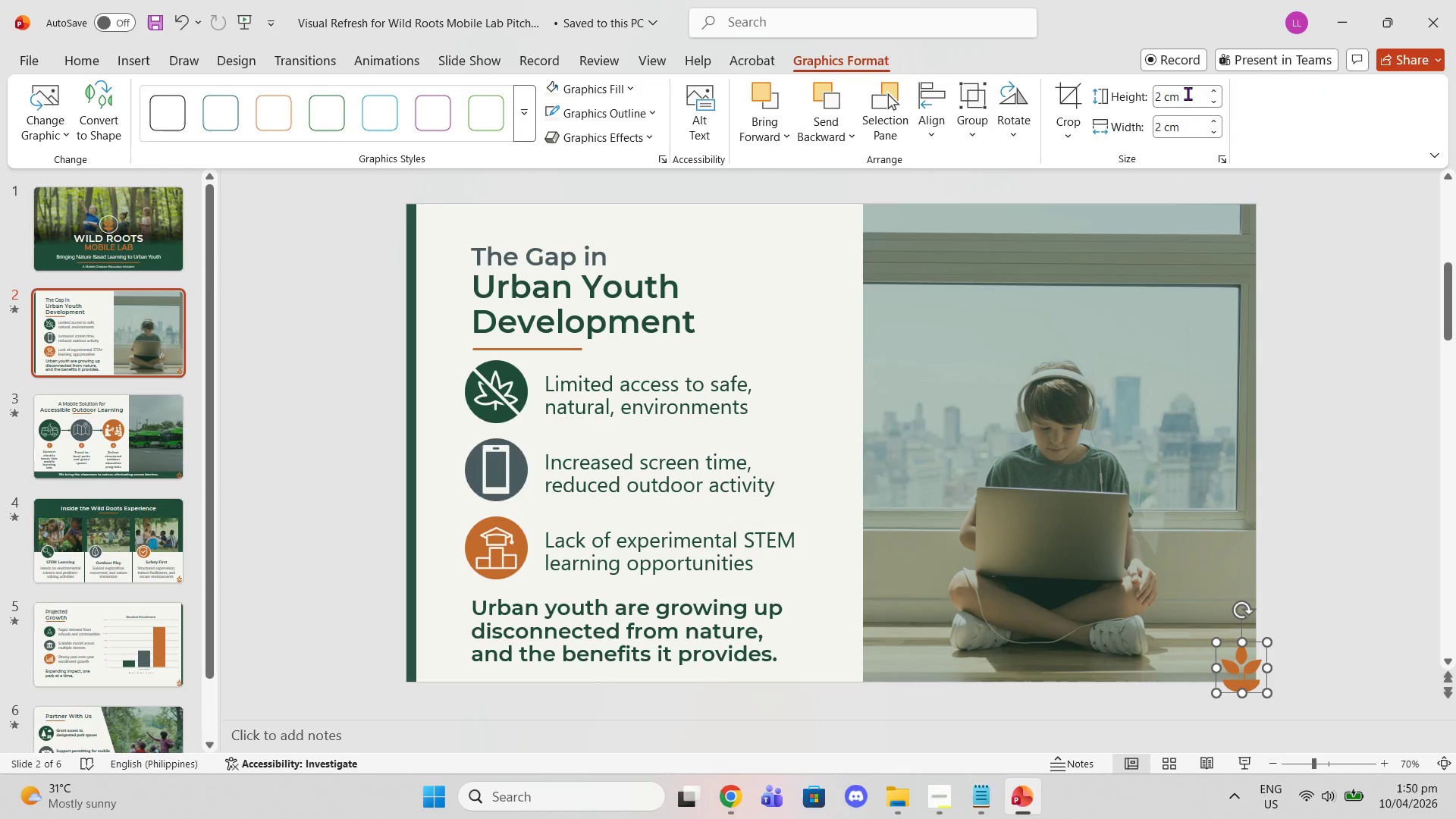 
left_click([1161, 96])
 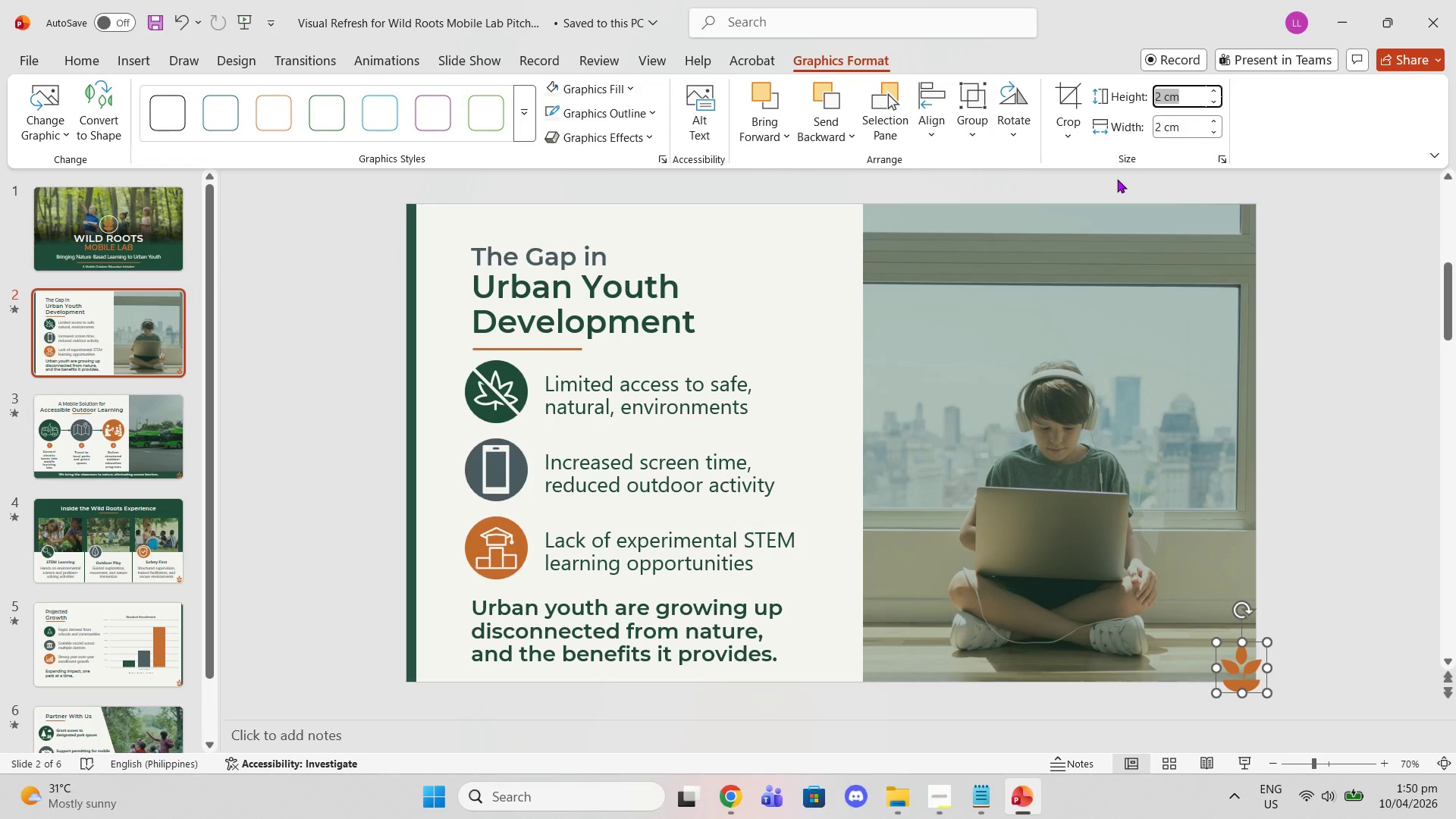 
key(1)
 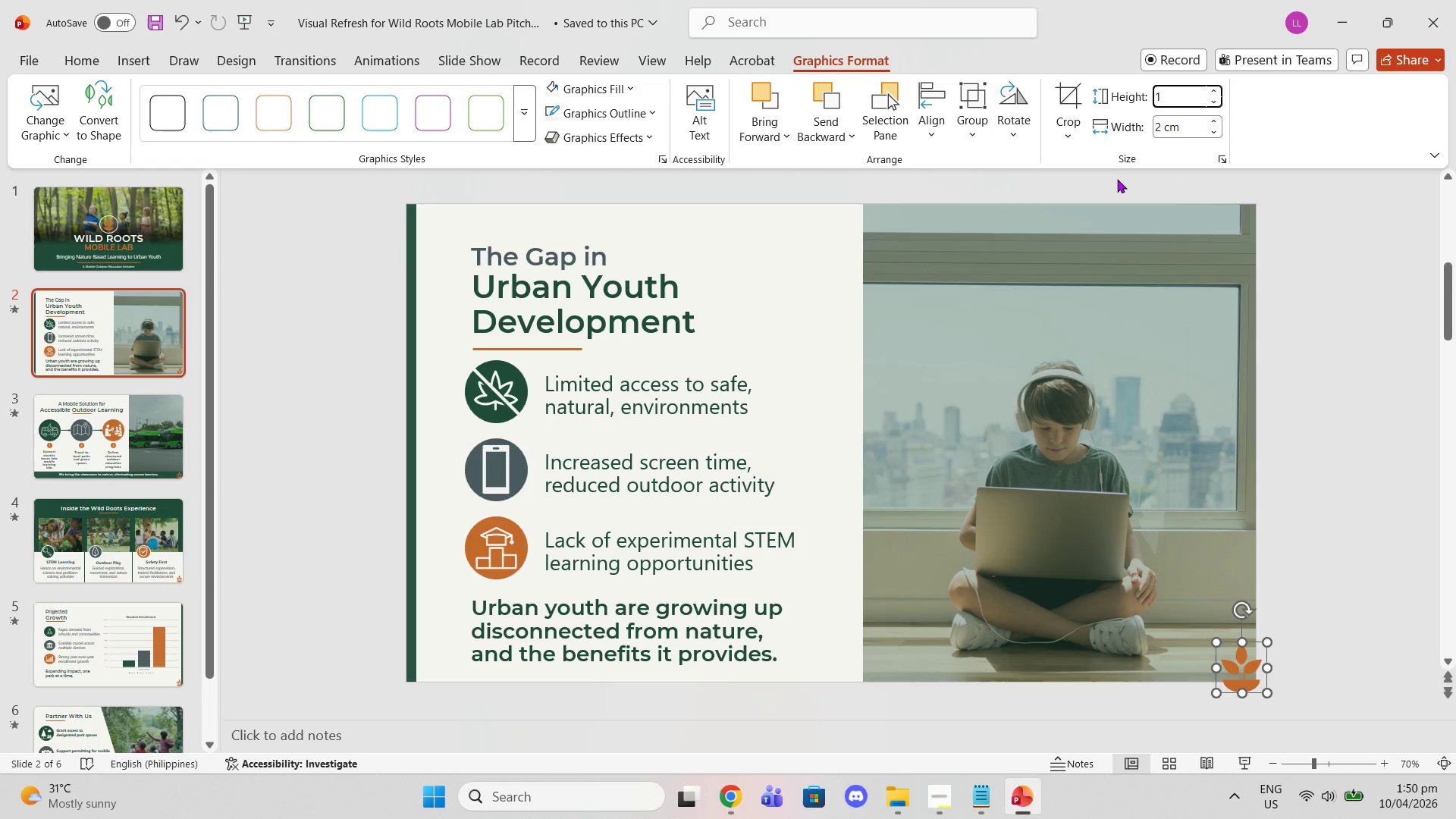 
key(Period)
 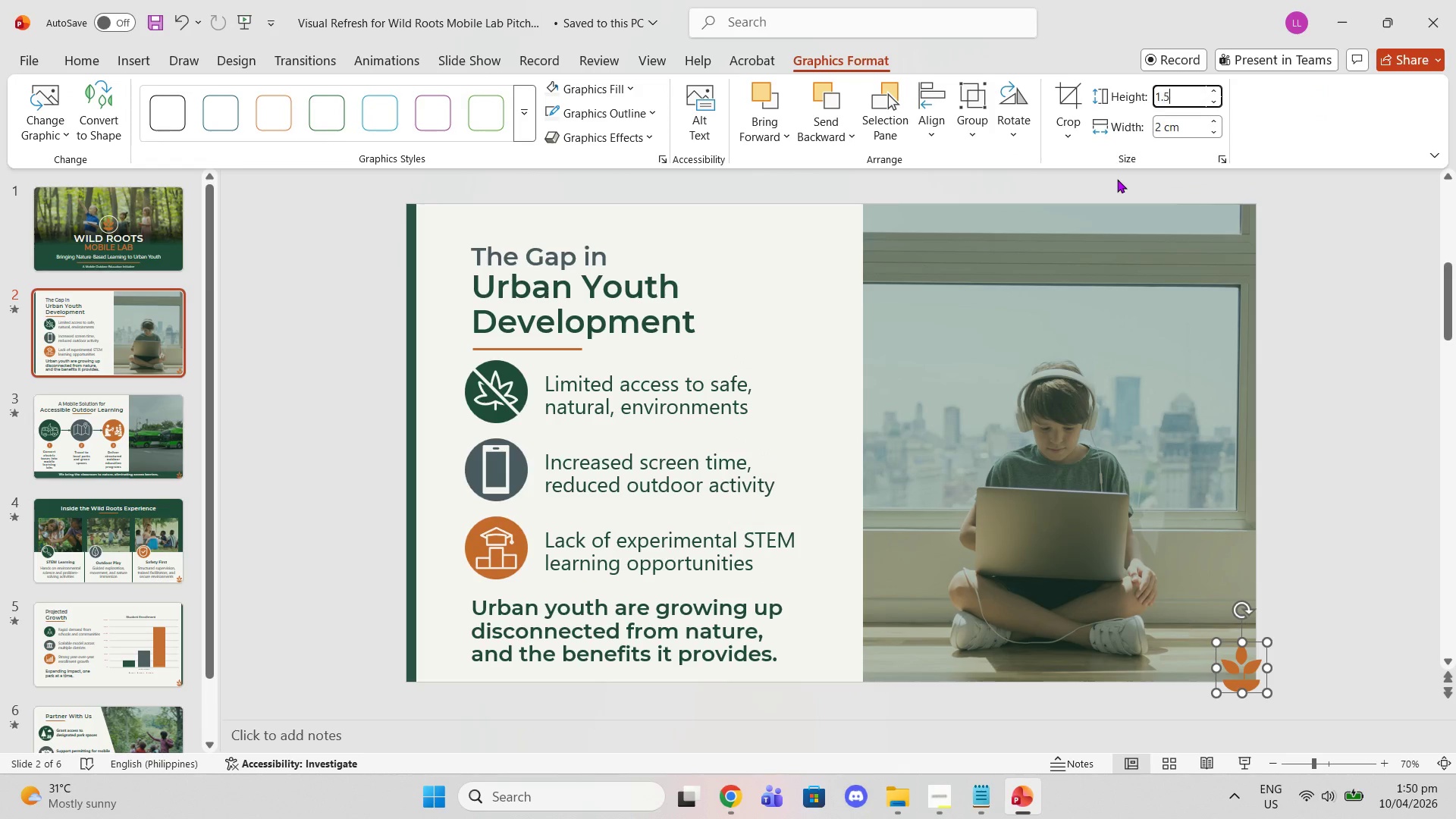 
key(5)
 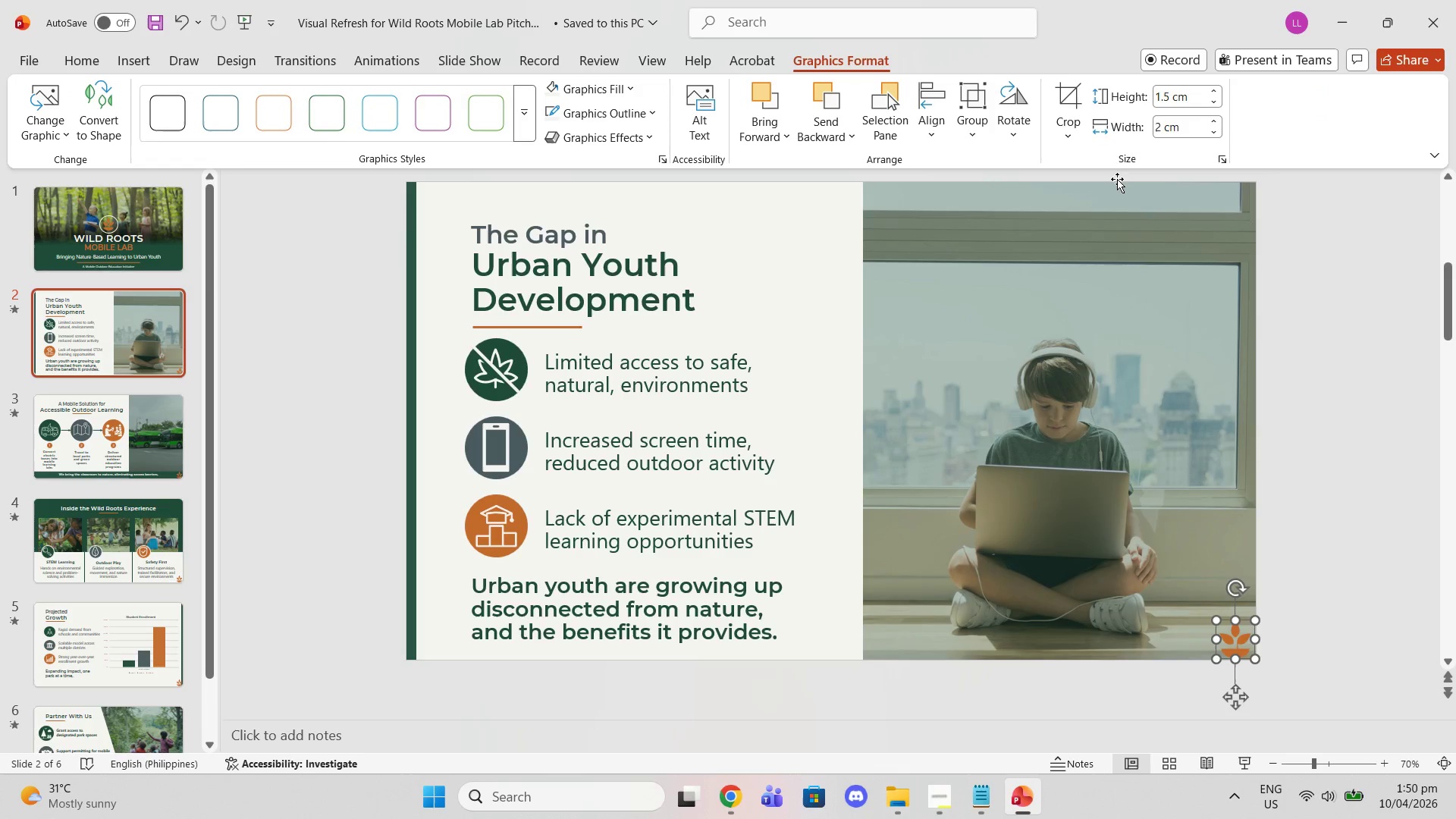 
key(Enter)
 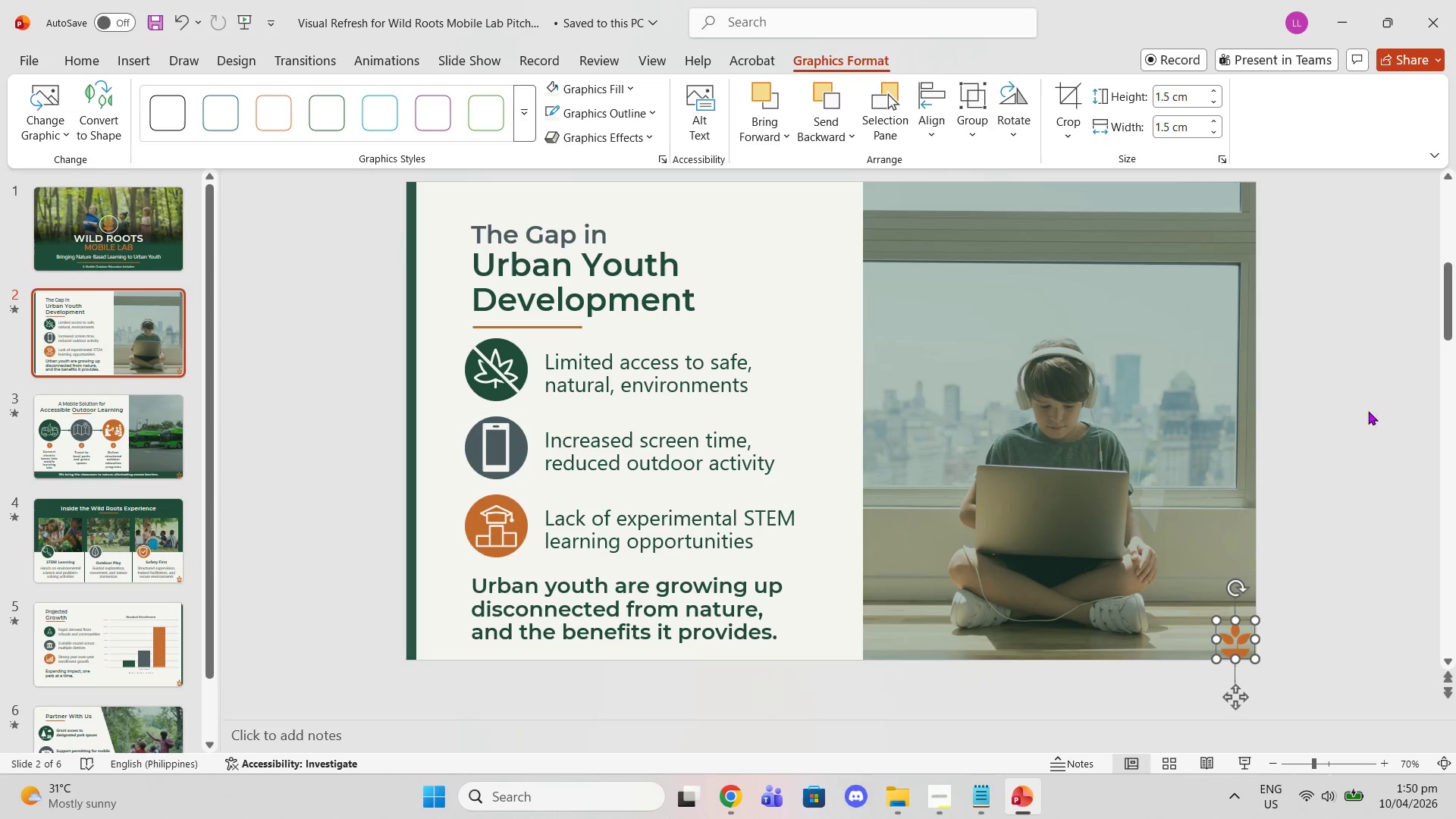 
left_click([1345, 617])
 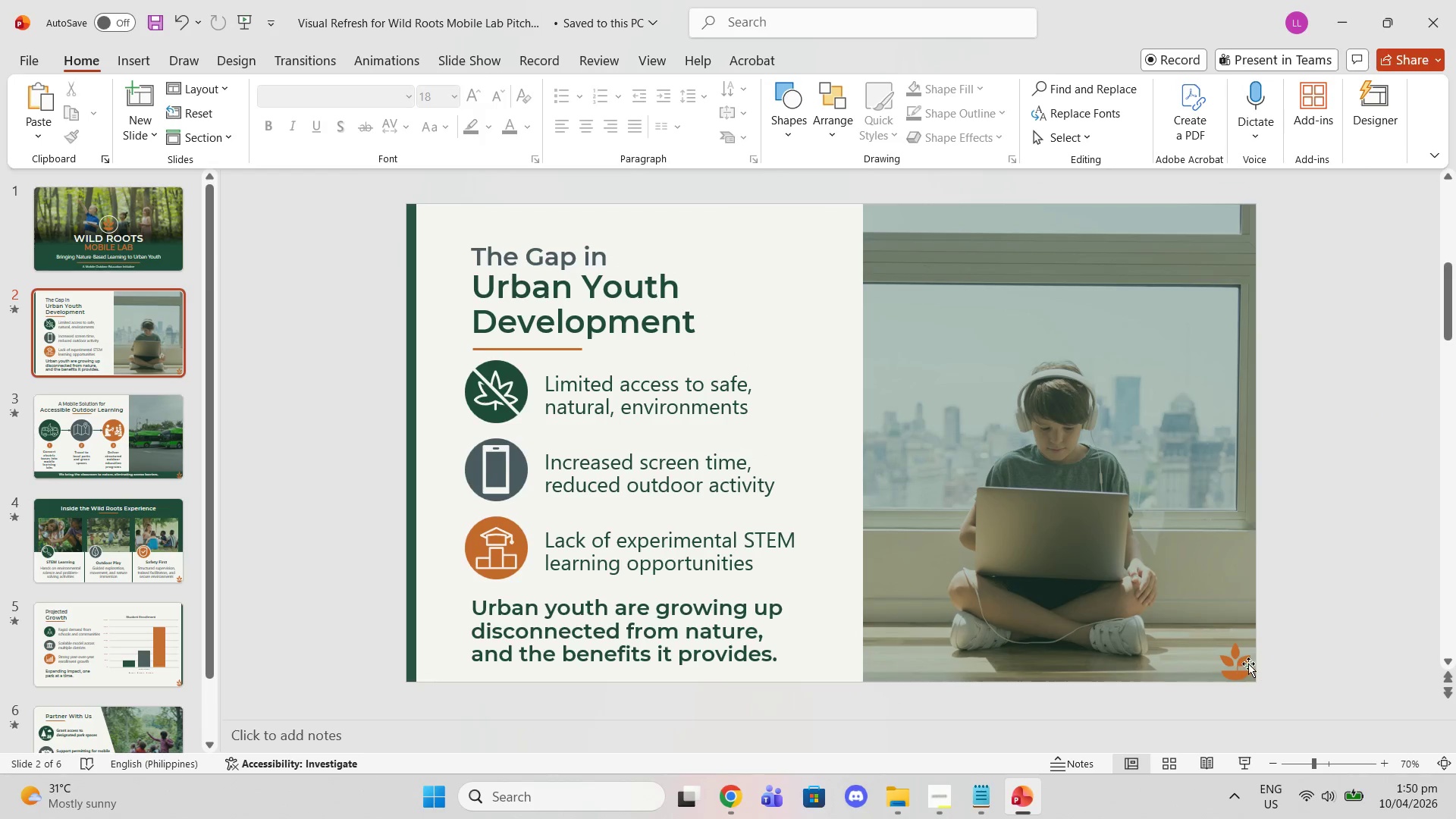 
left_click([1244, 662])
 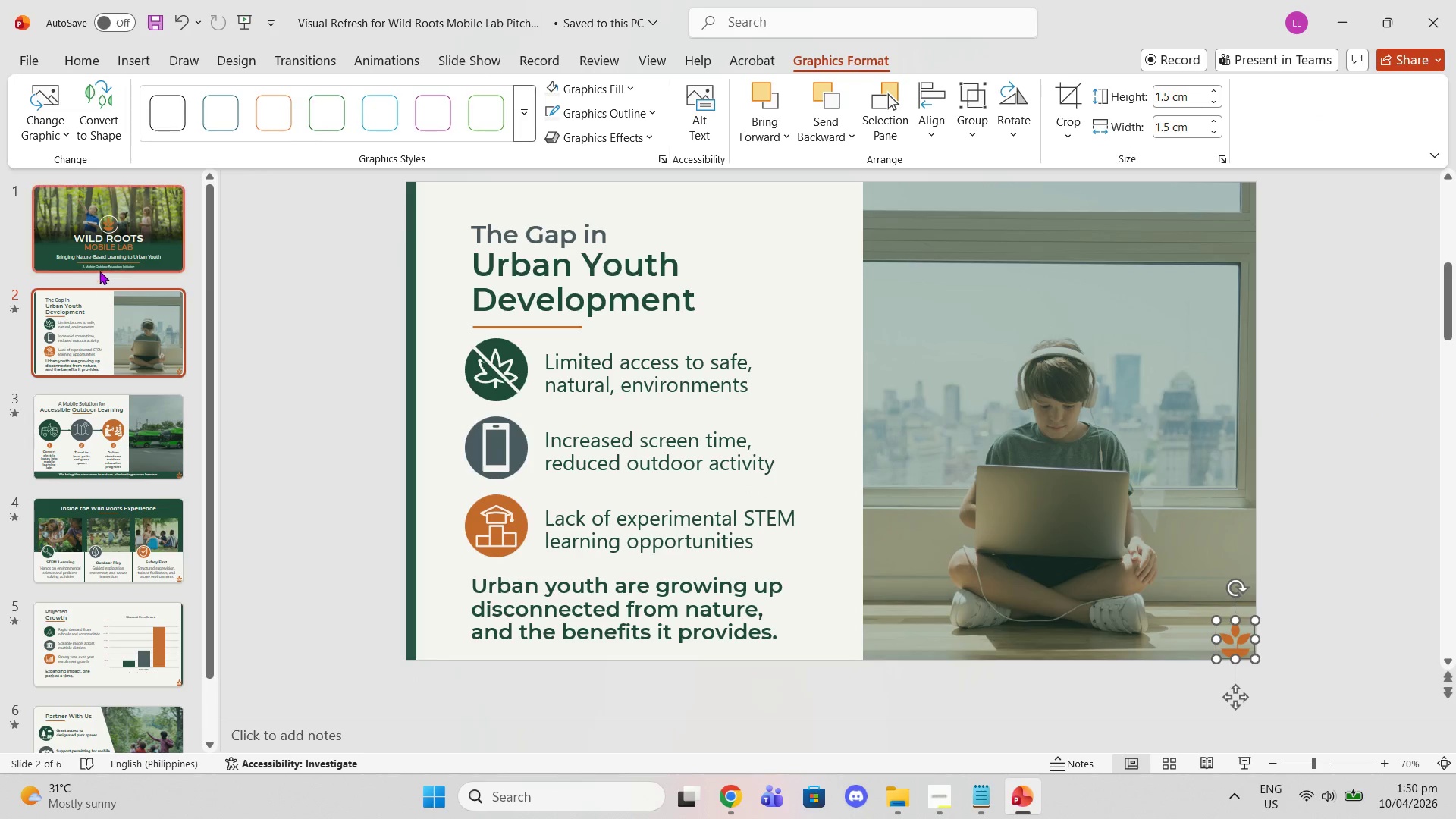 
left_click([126, 437])
 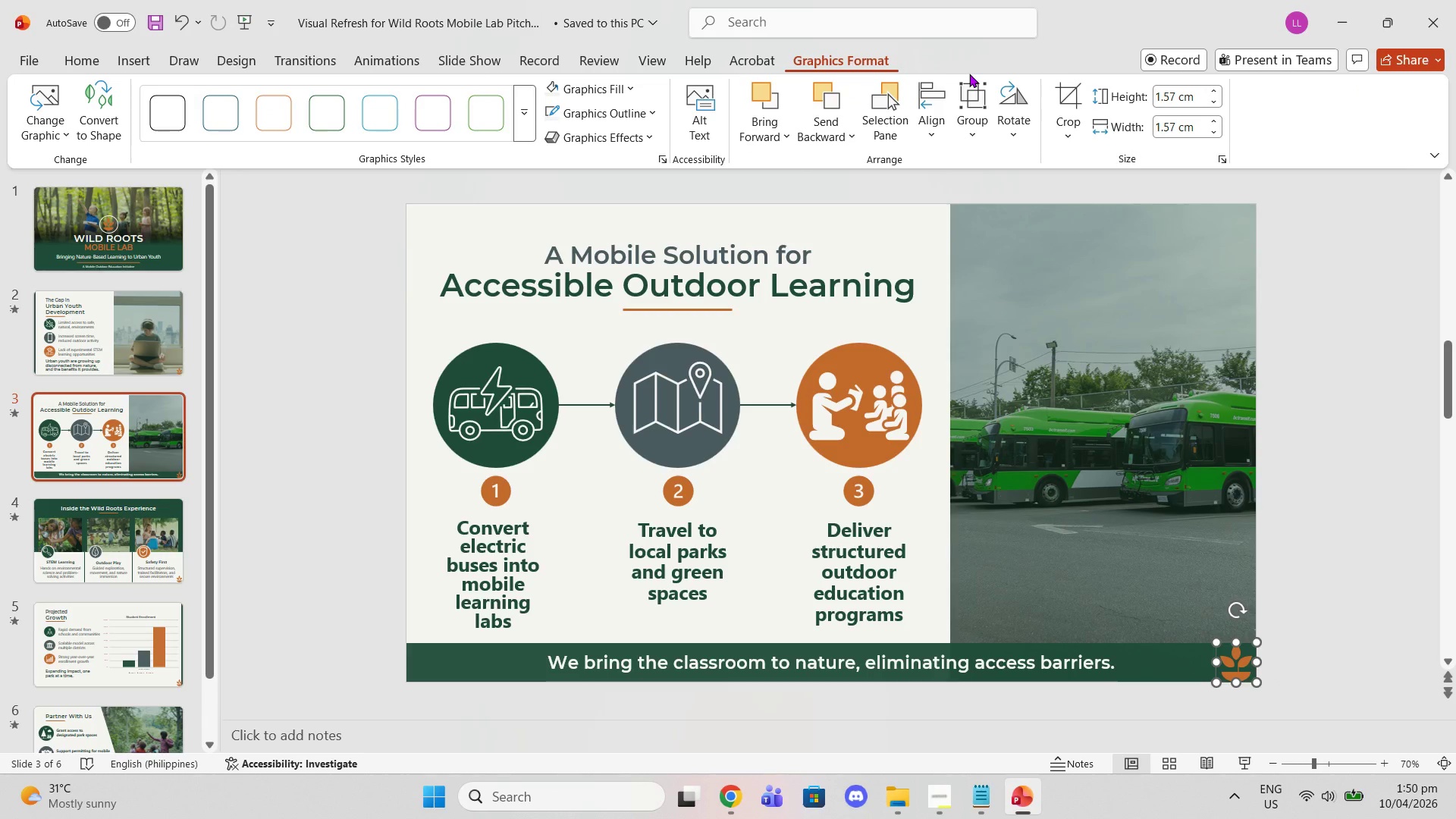 
left_click([1172, 90])
 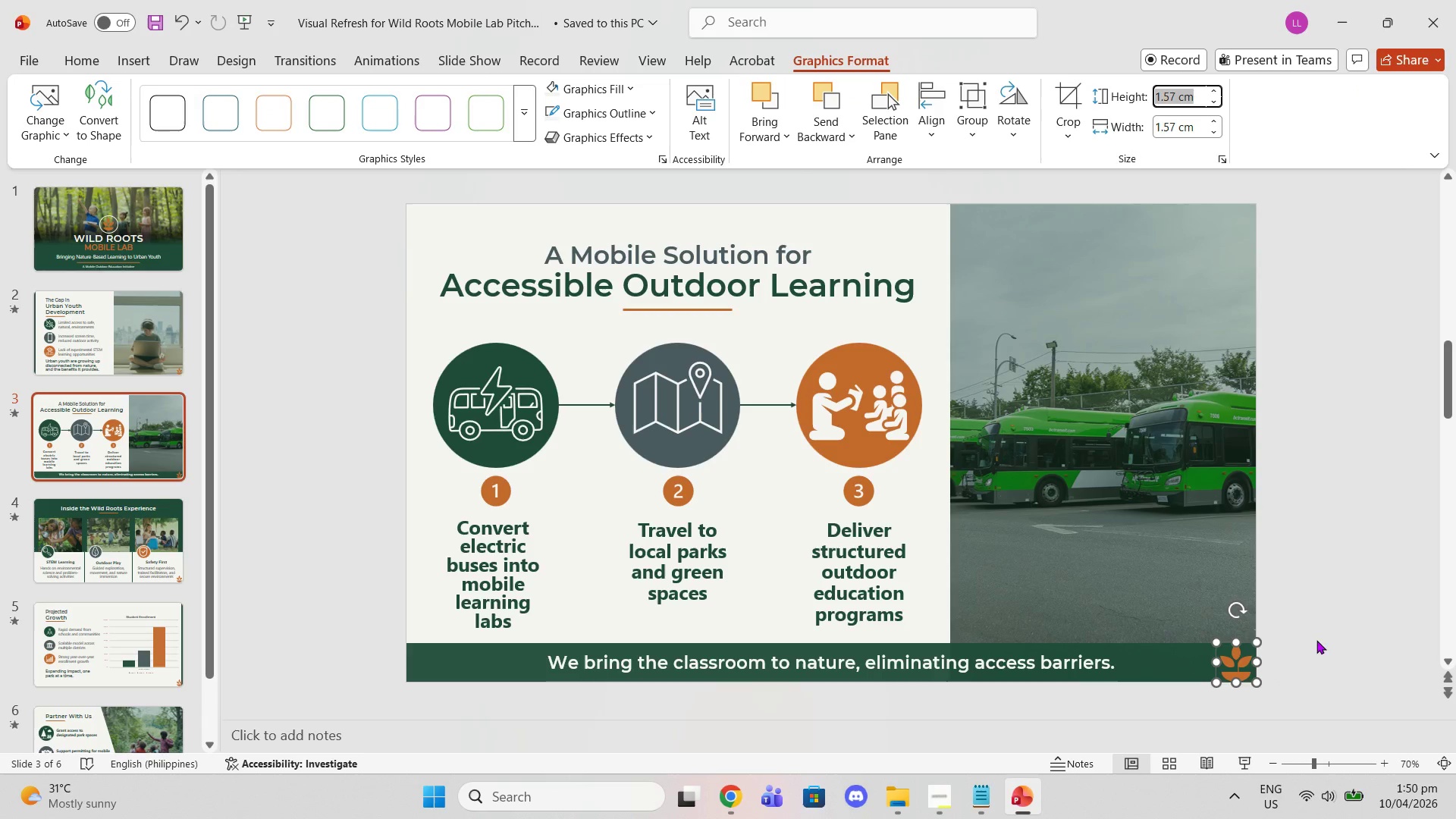 
key(Delete)
 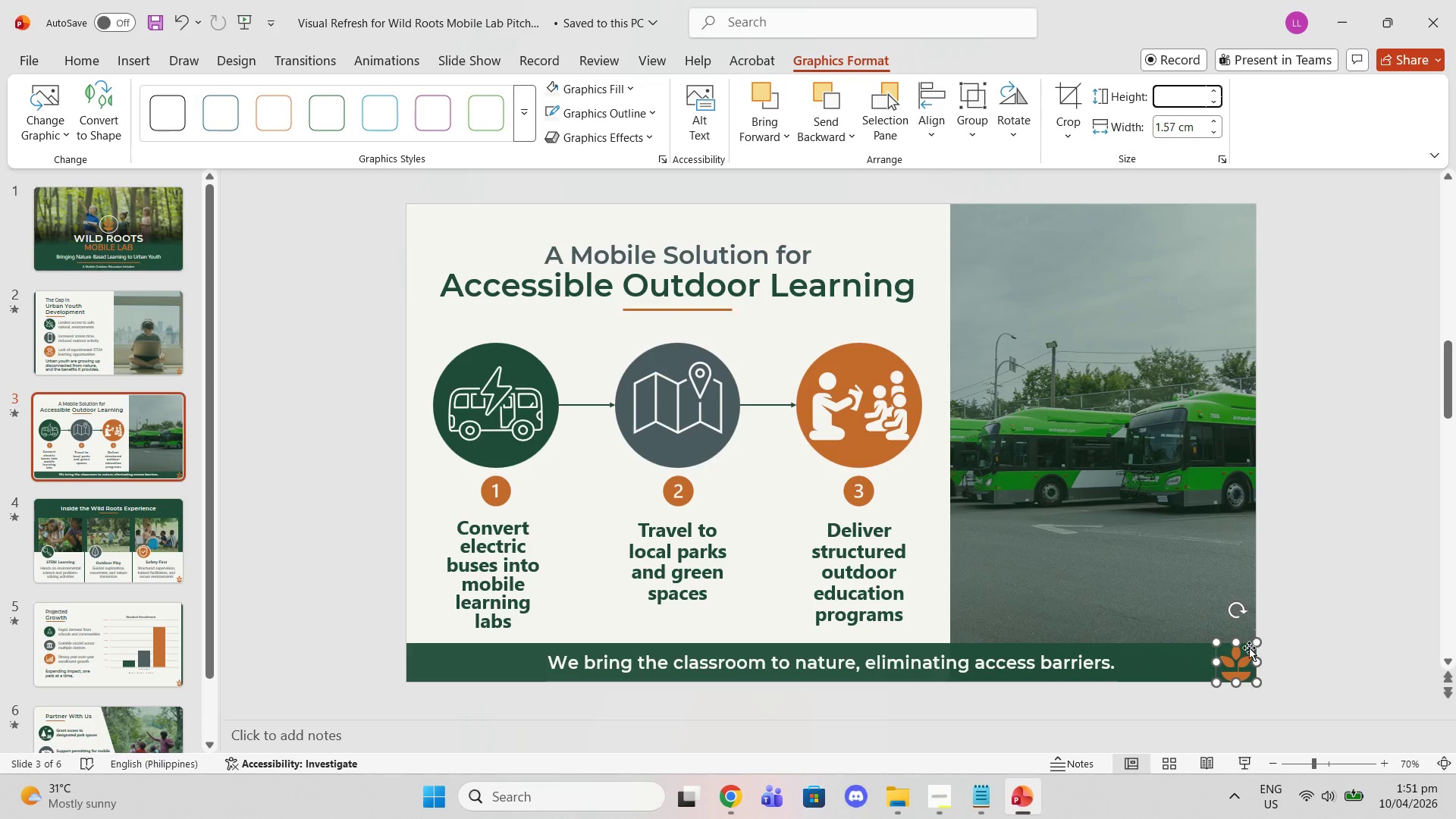 
left_click([1244, 671])
 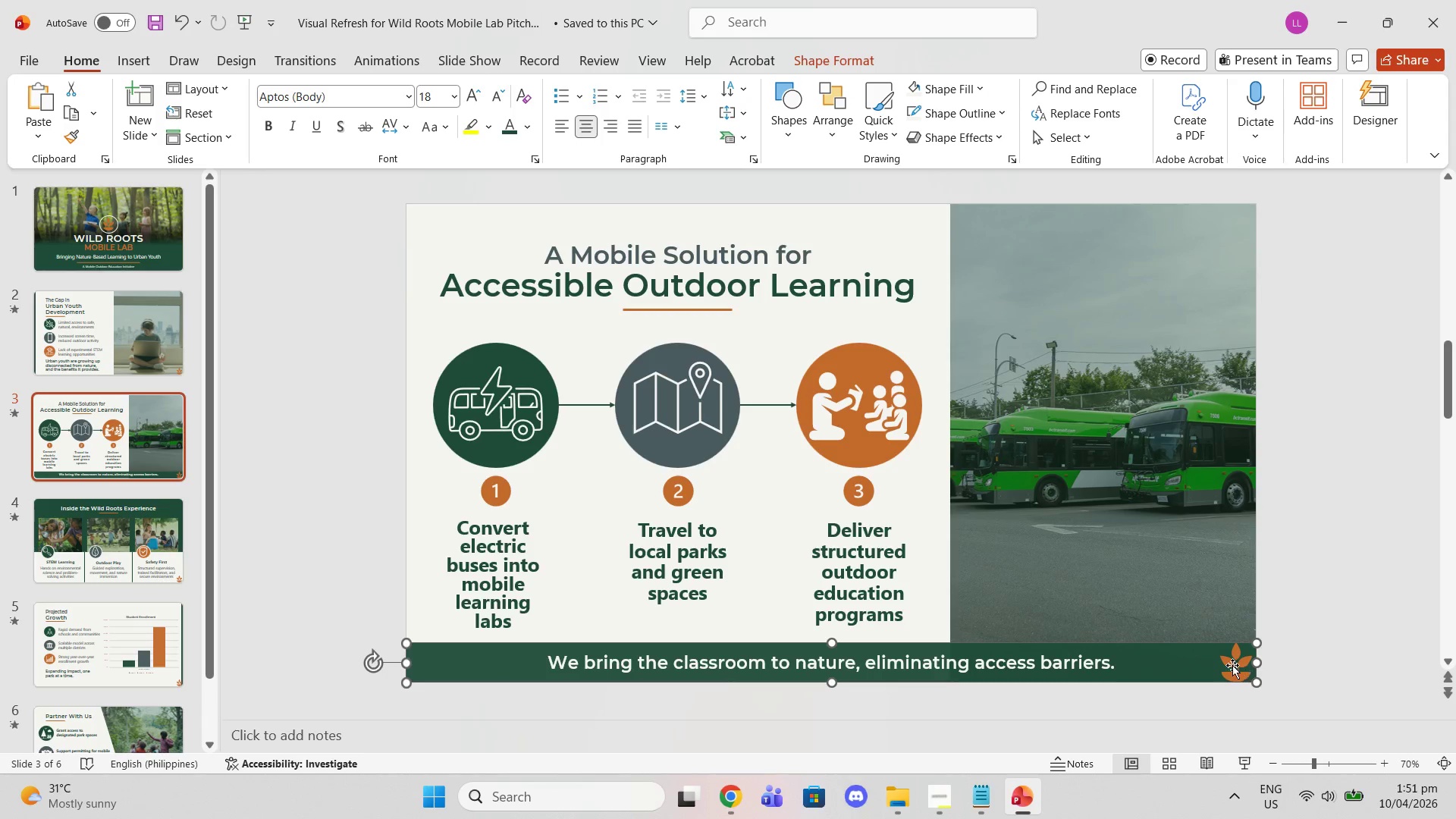 
left_click([1232, 664])
 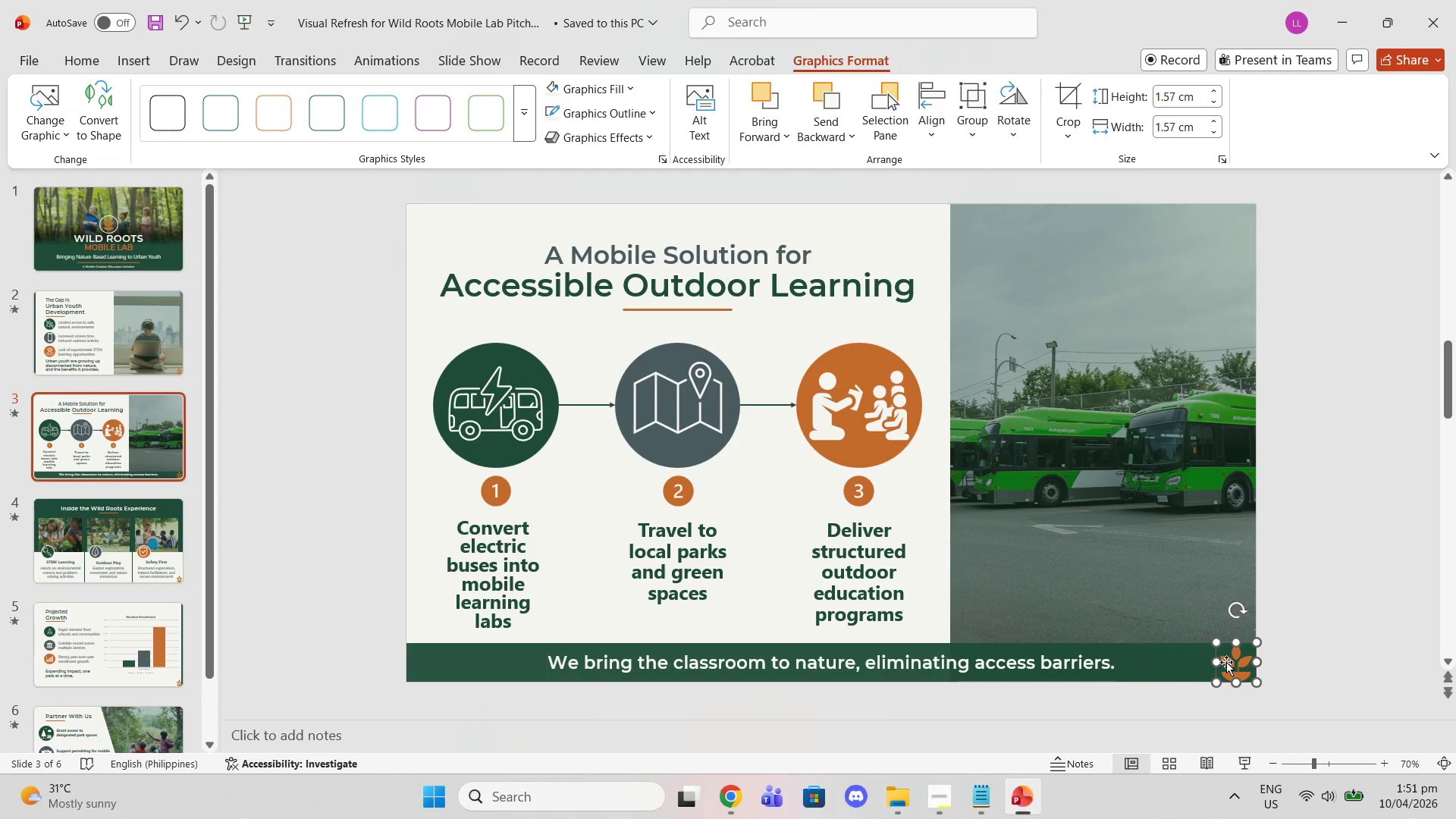 
key(Delete)
 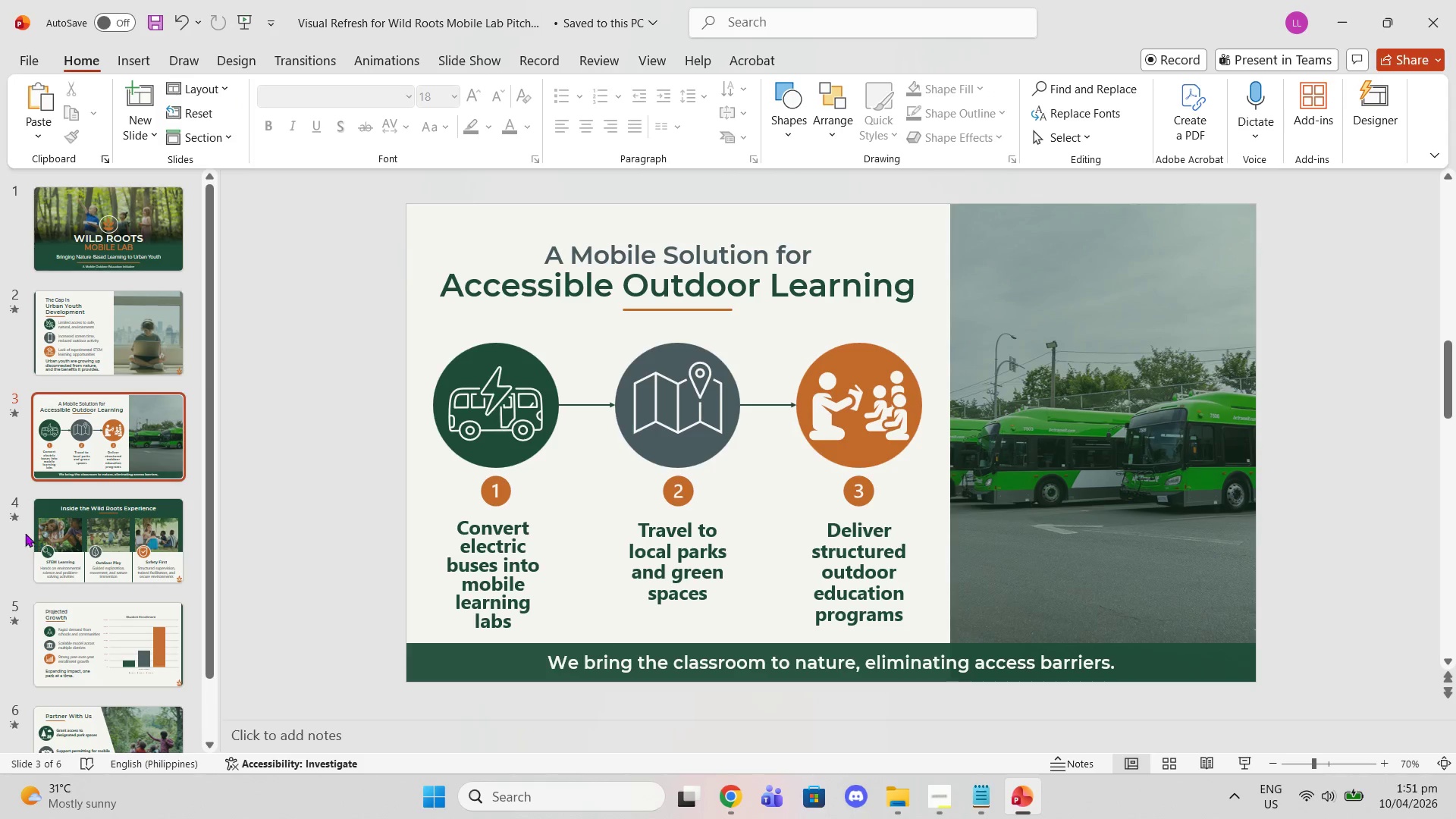 
left_click([78, 541])
 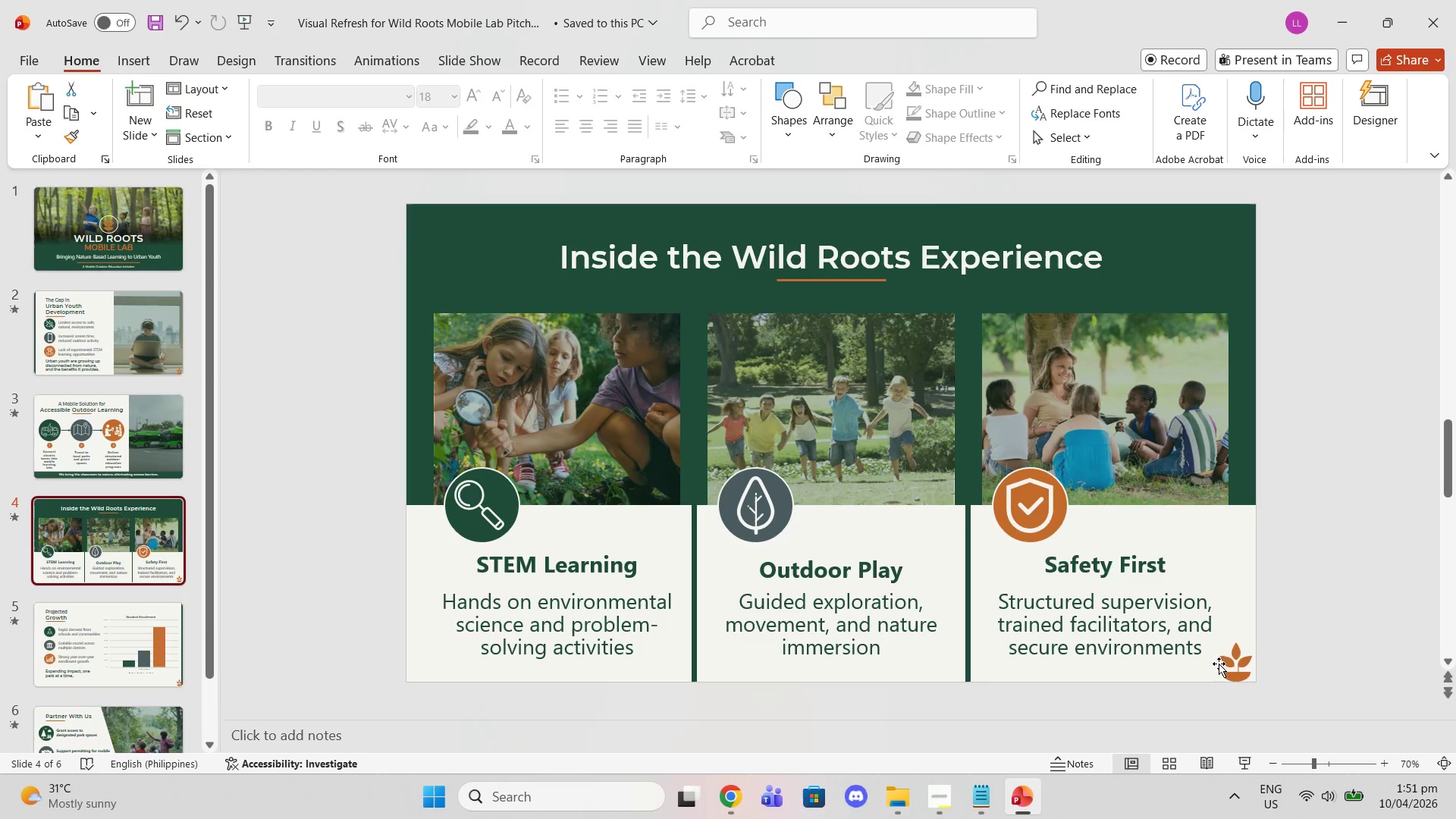 
left_click([1245, 658])
 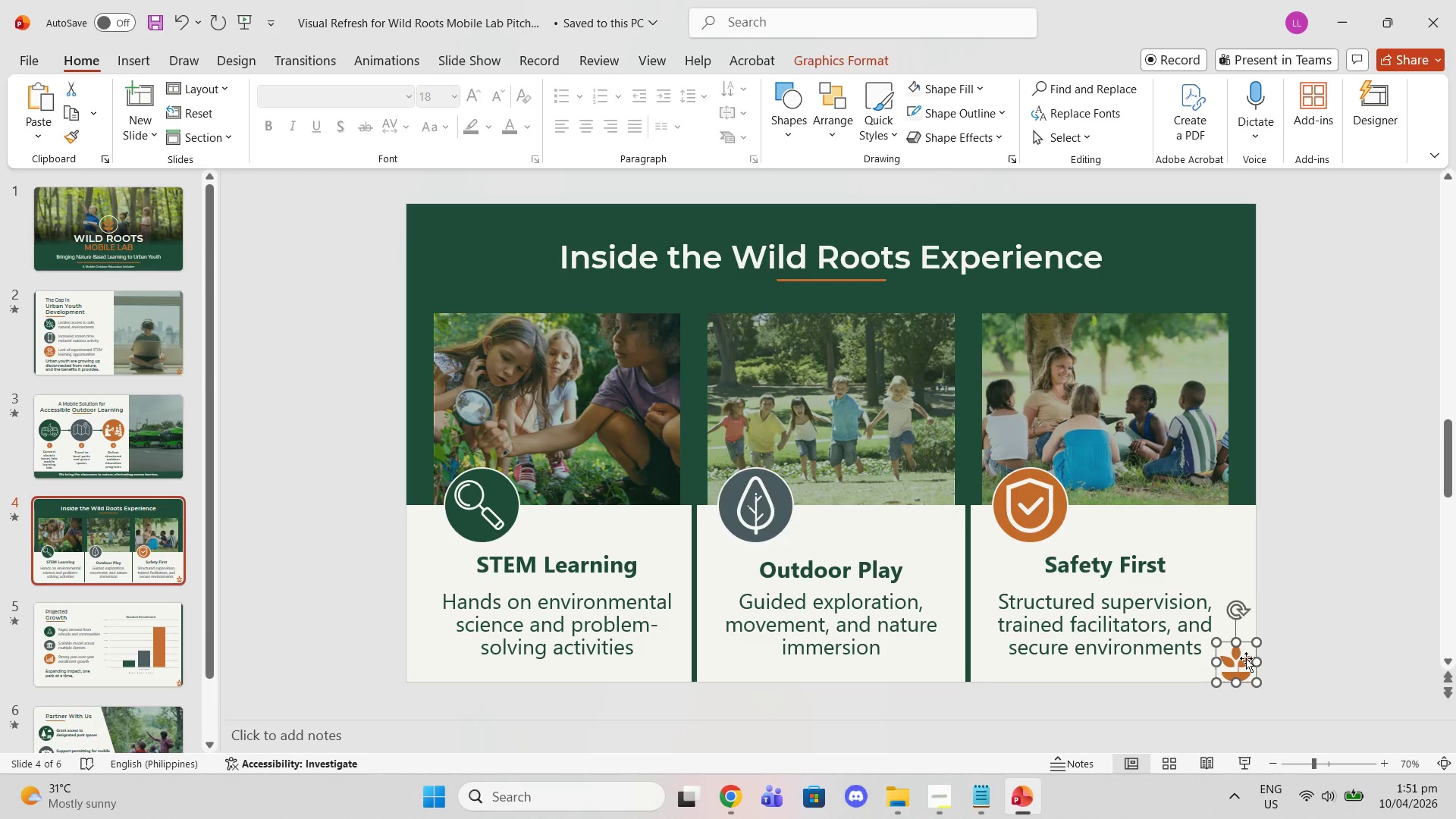 
key(Delete)
 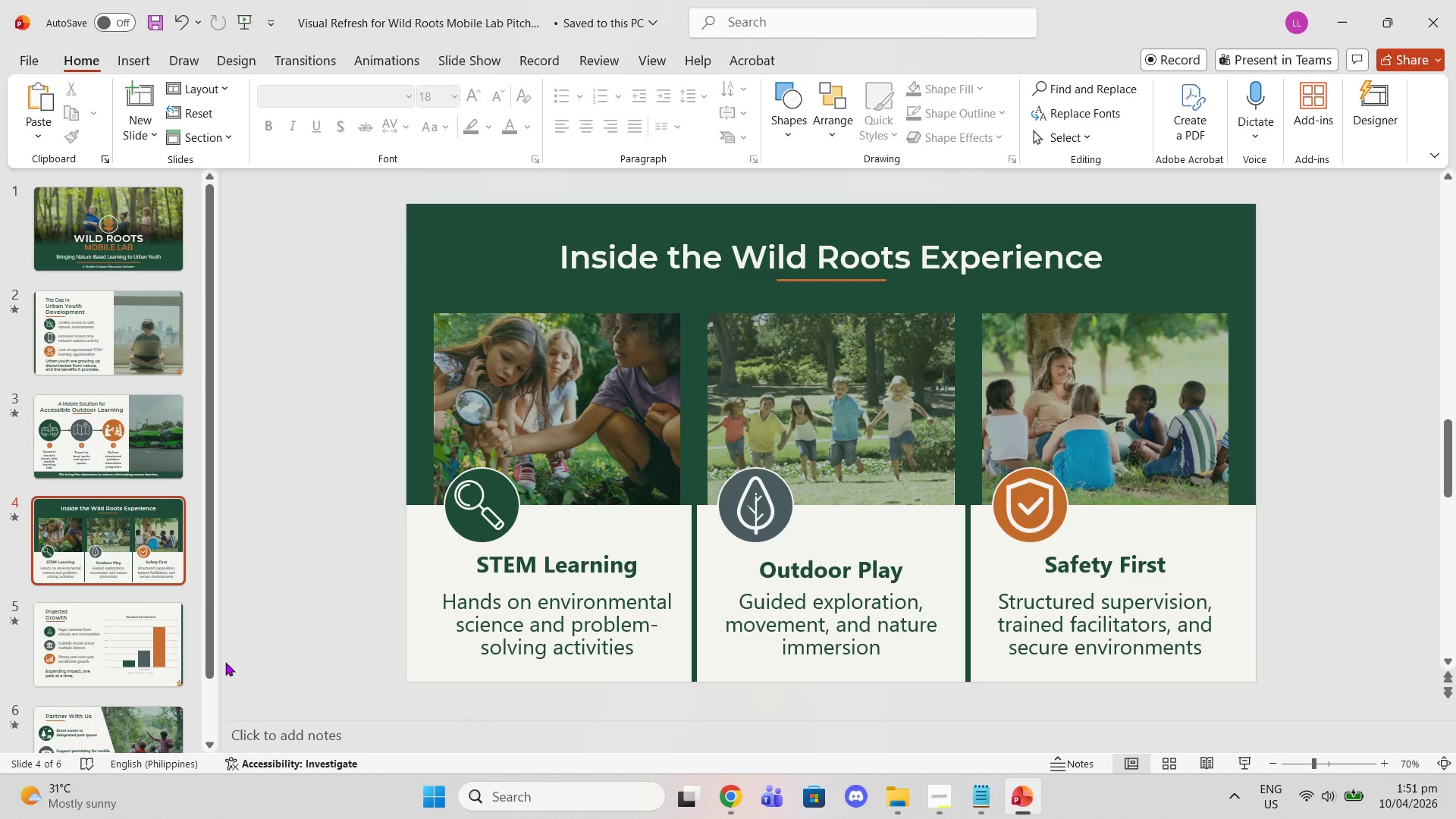 
left_click_drag(start_coordinate=[148, 668], to_coordinate=[144, 668])
 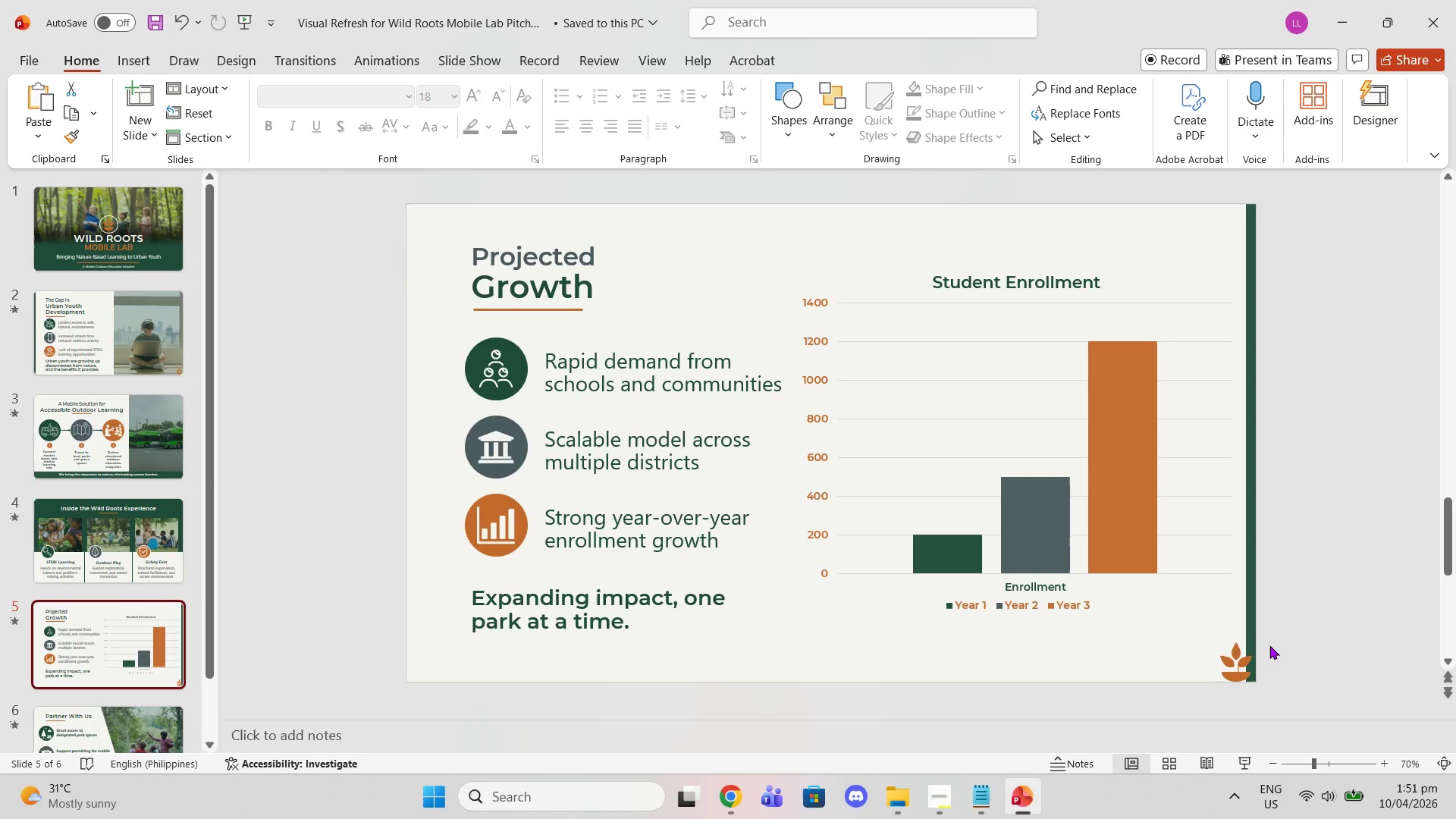 
left_click([1232, 650])
 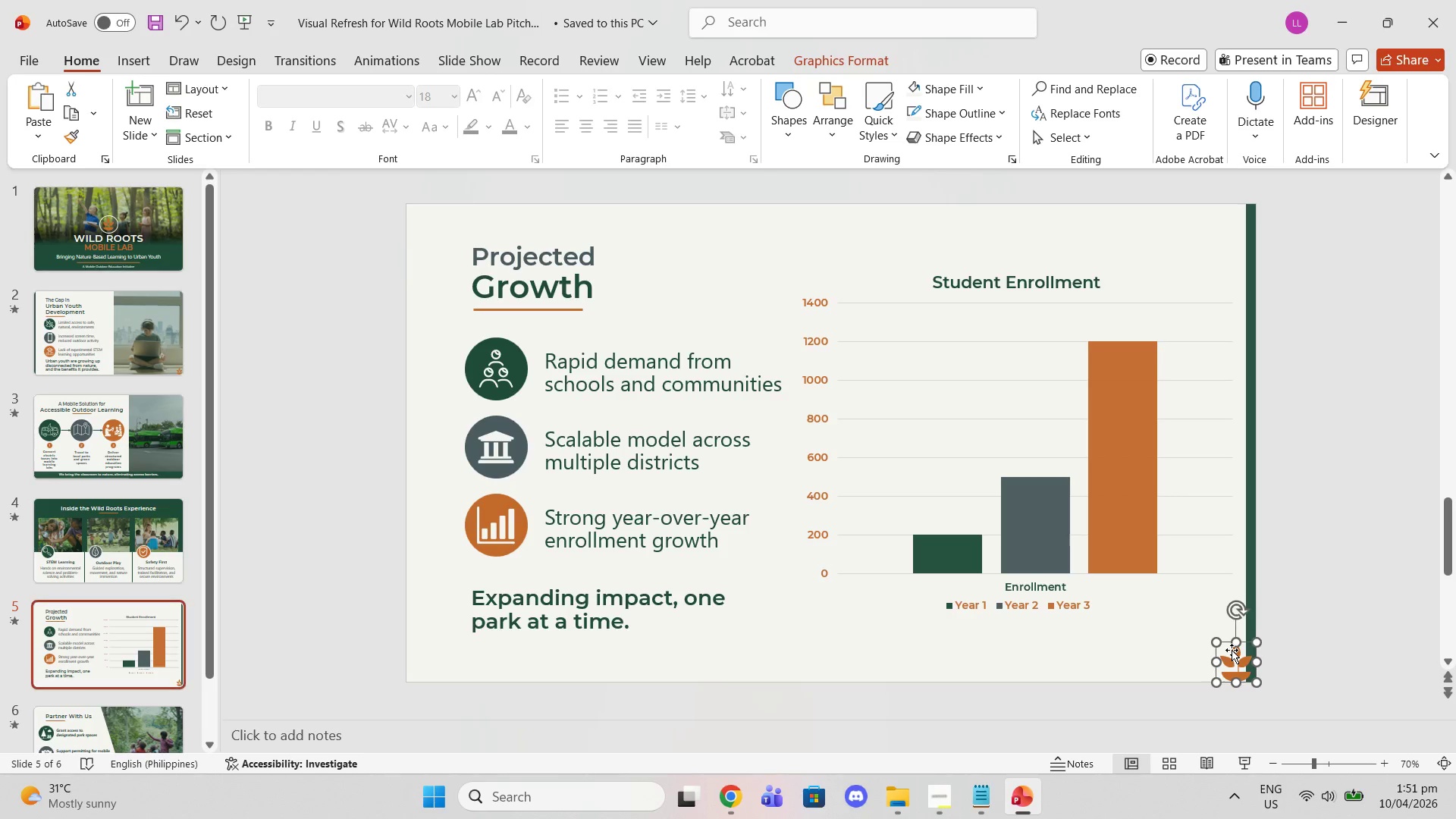 
key(Delete)
 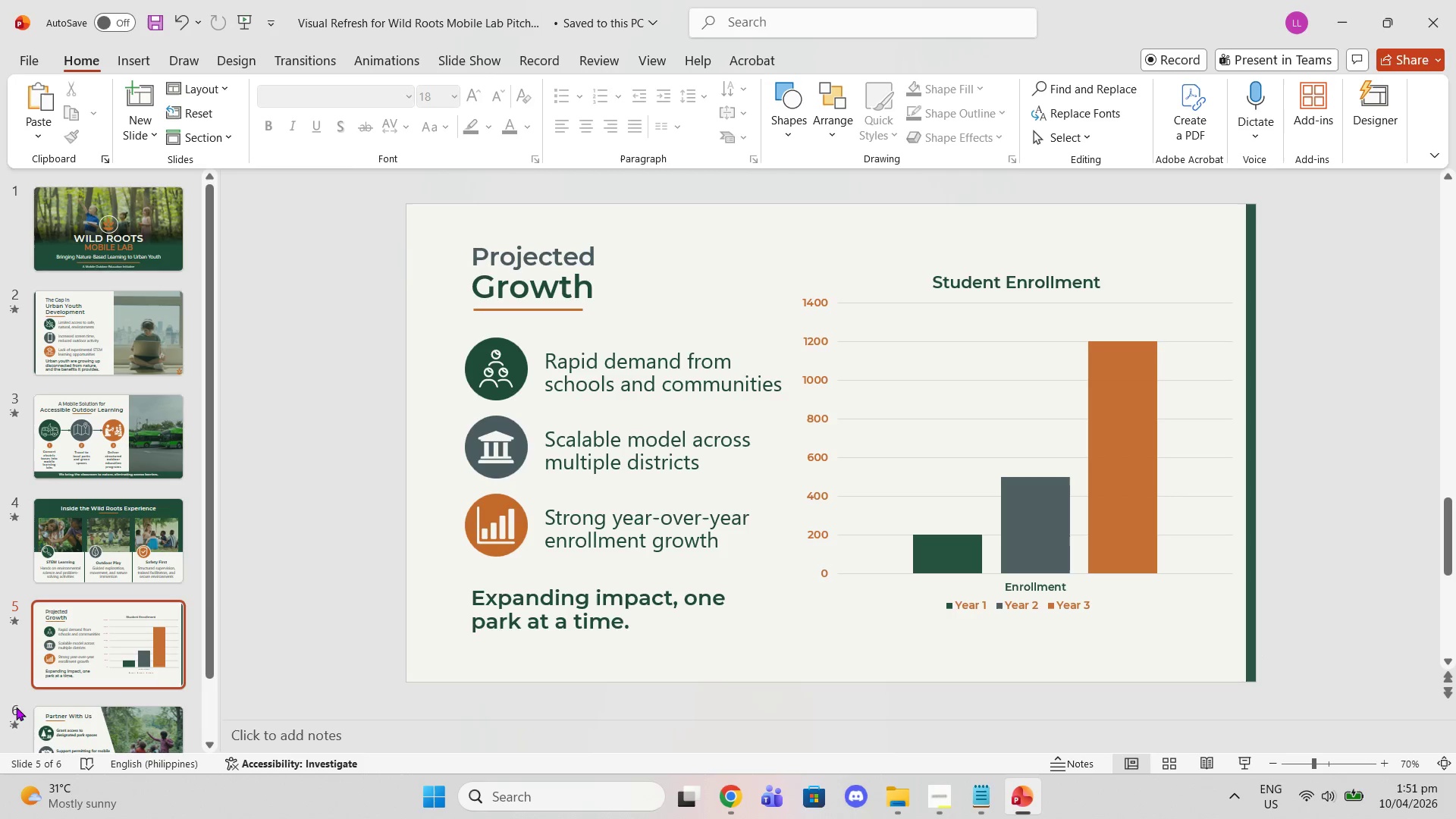 
left_click([143, 679])
 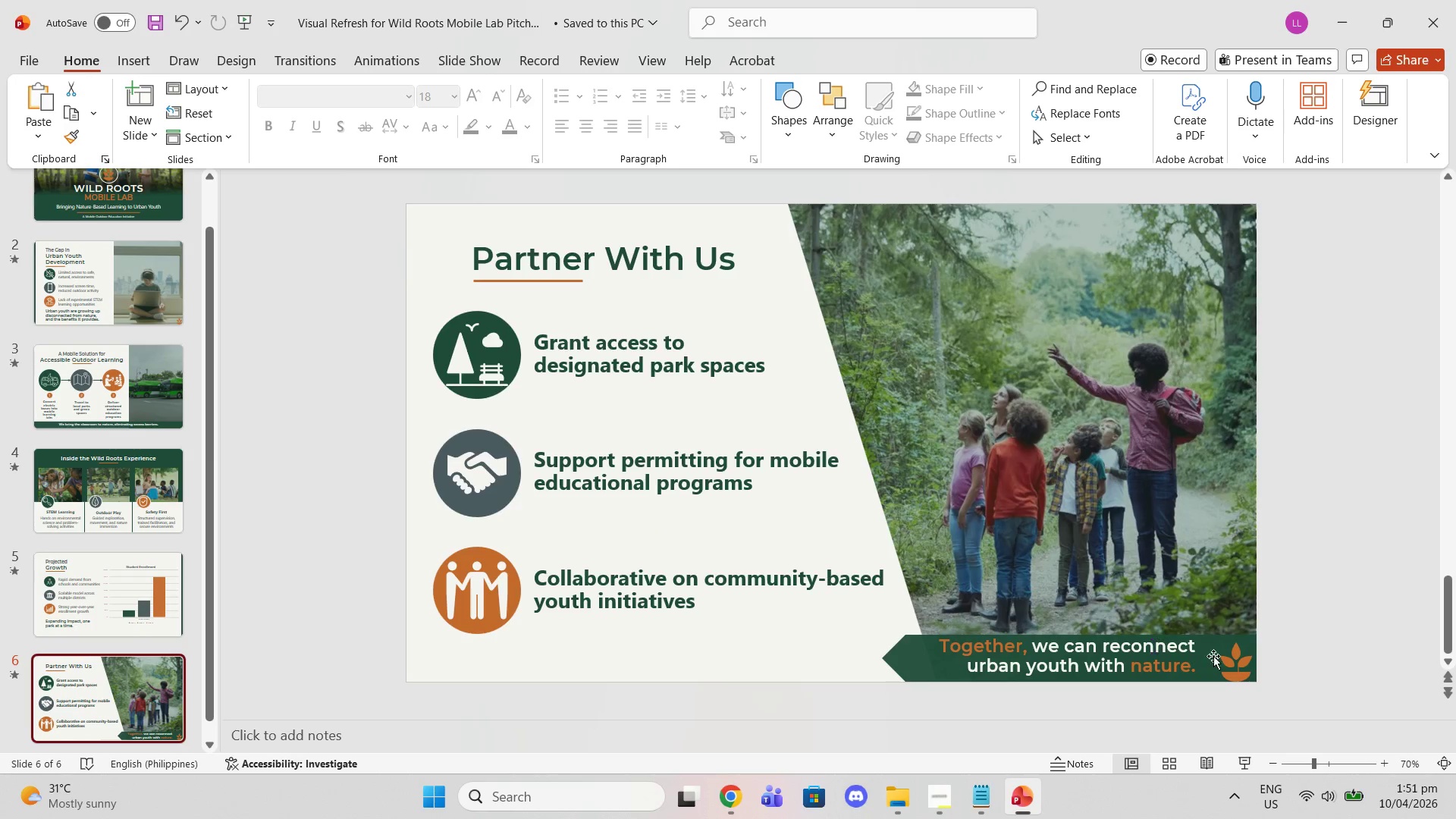 
scroll: coordinate [144, 679], scroll_direction: down, amount: 1.0
 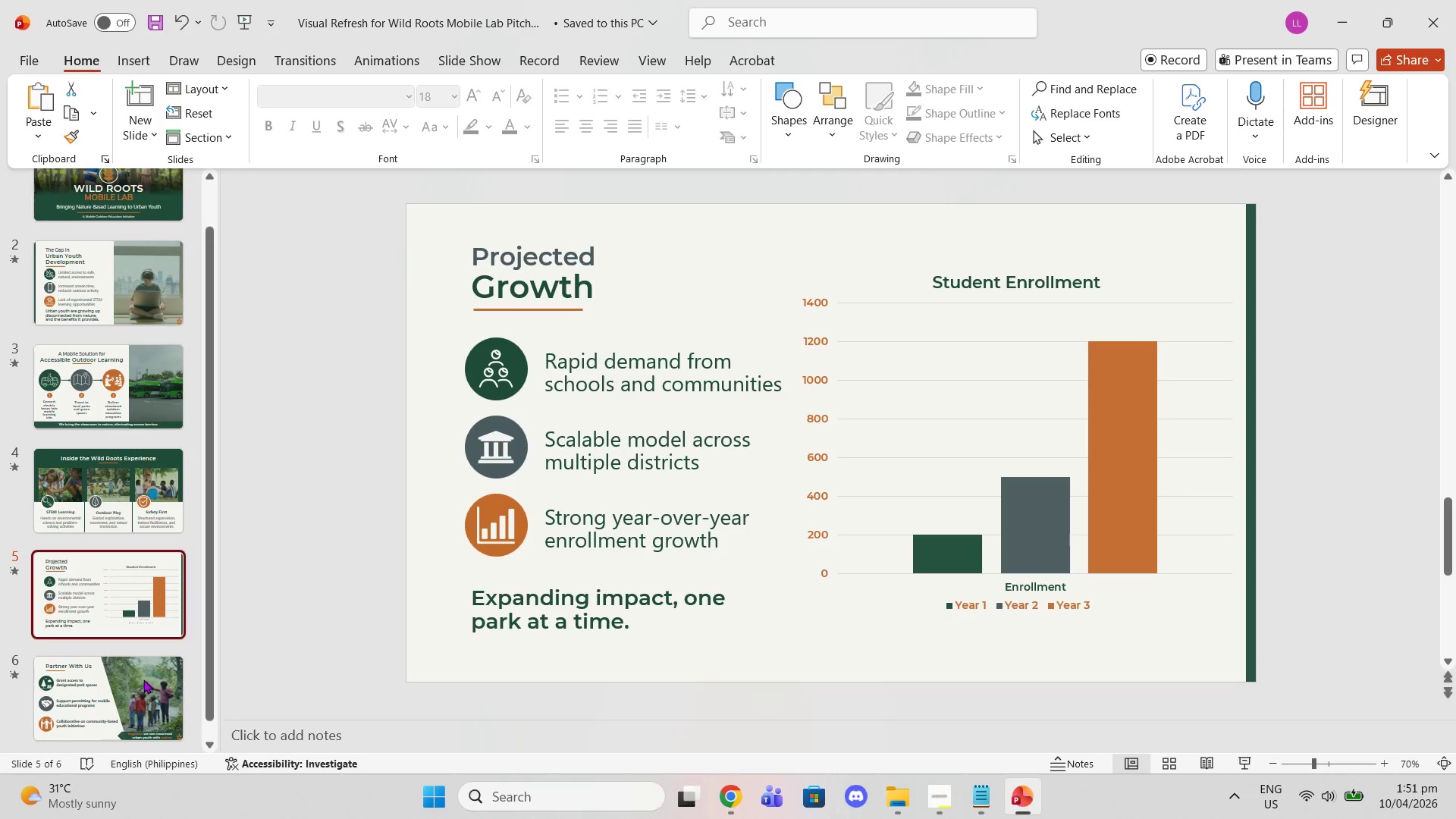 
left_click([1239, 670])
 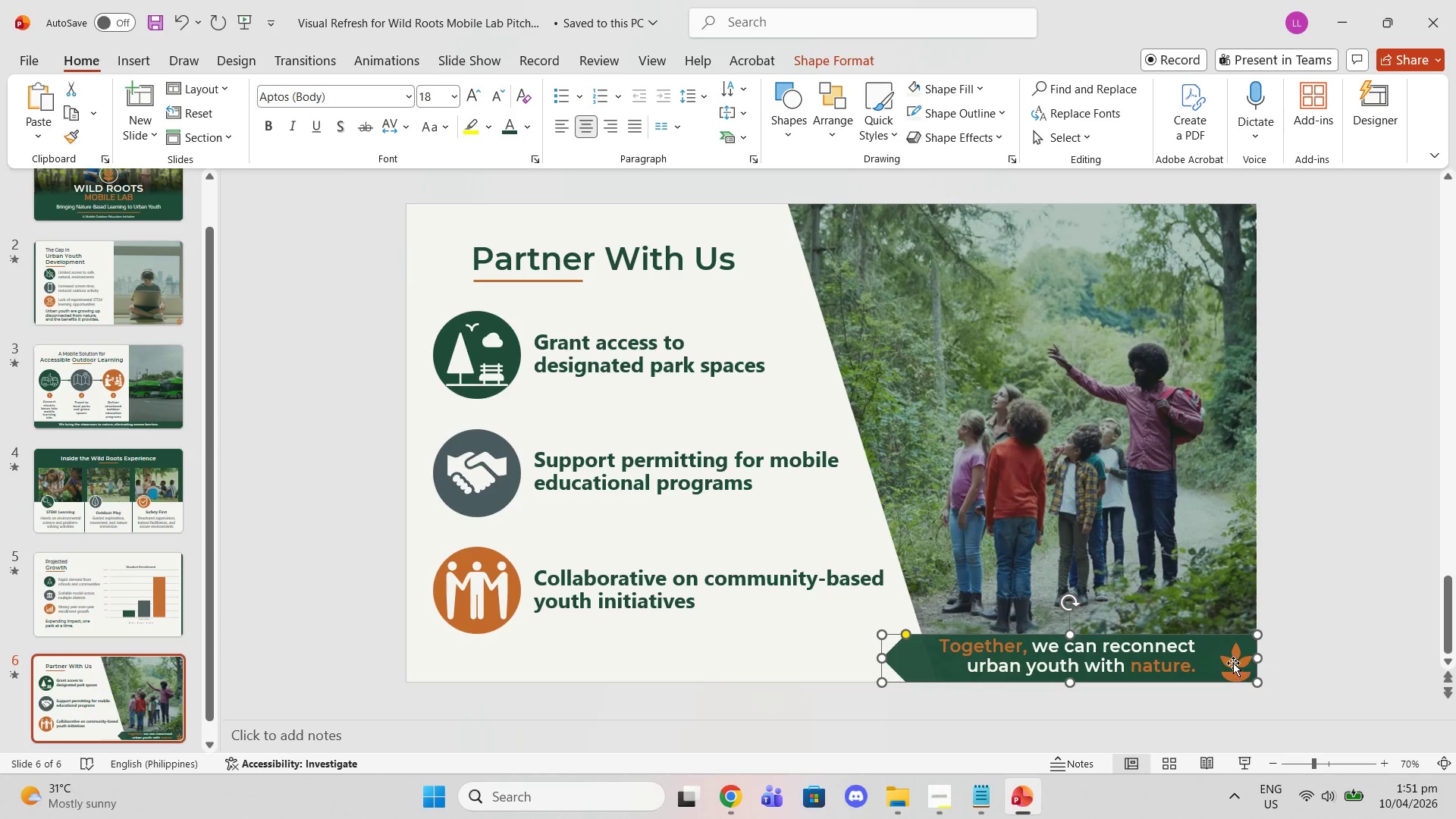 
left_click([1232, 661])
 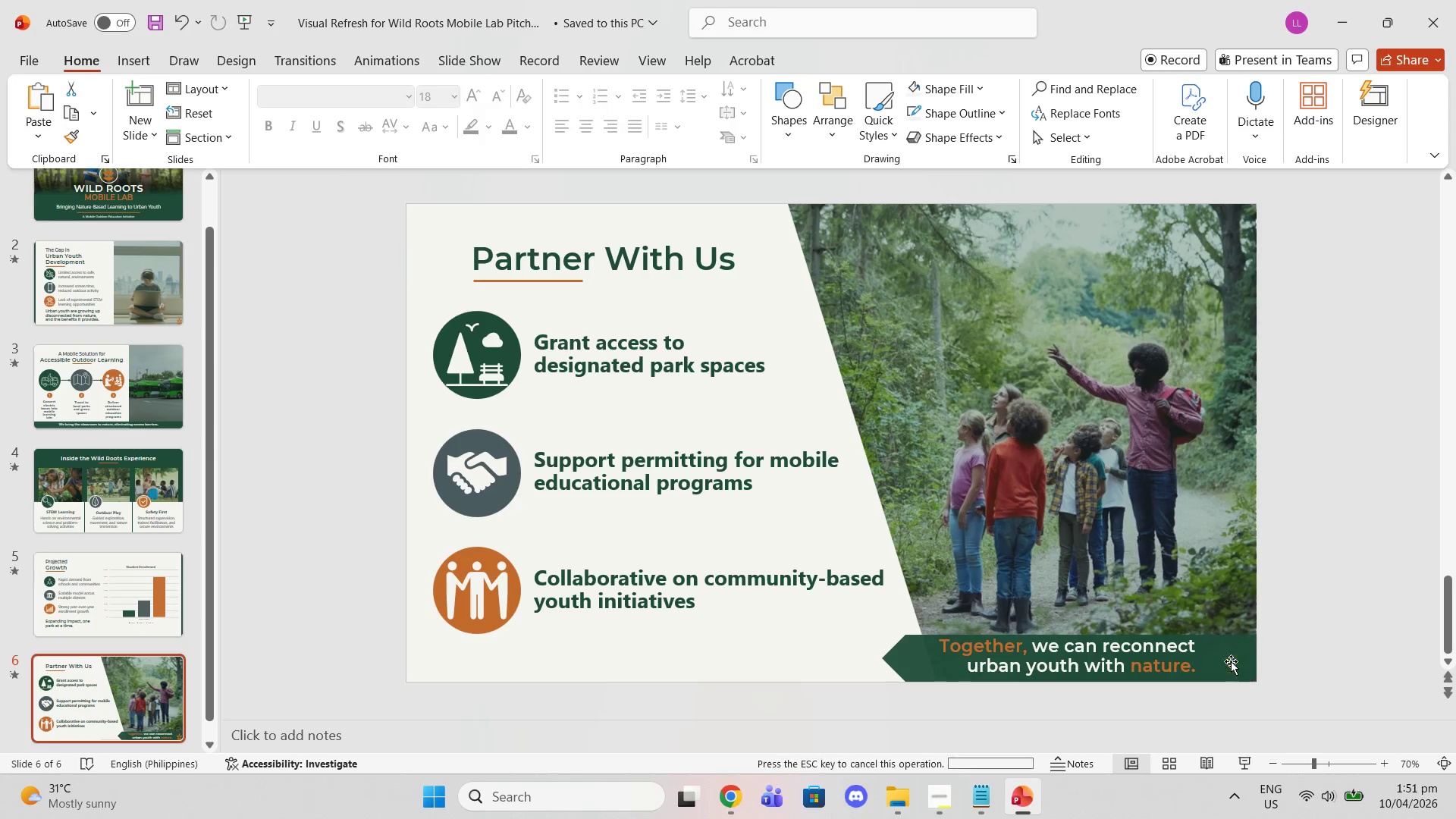 
key(Delete)
 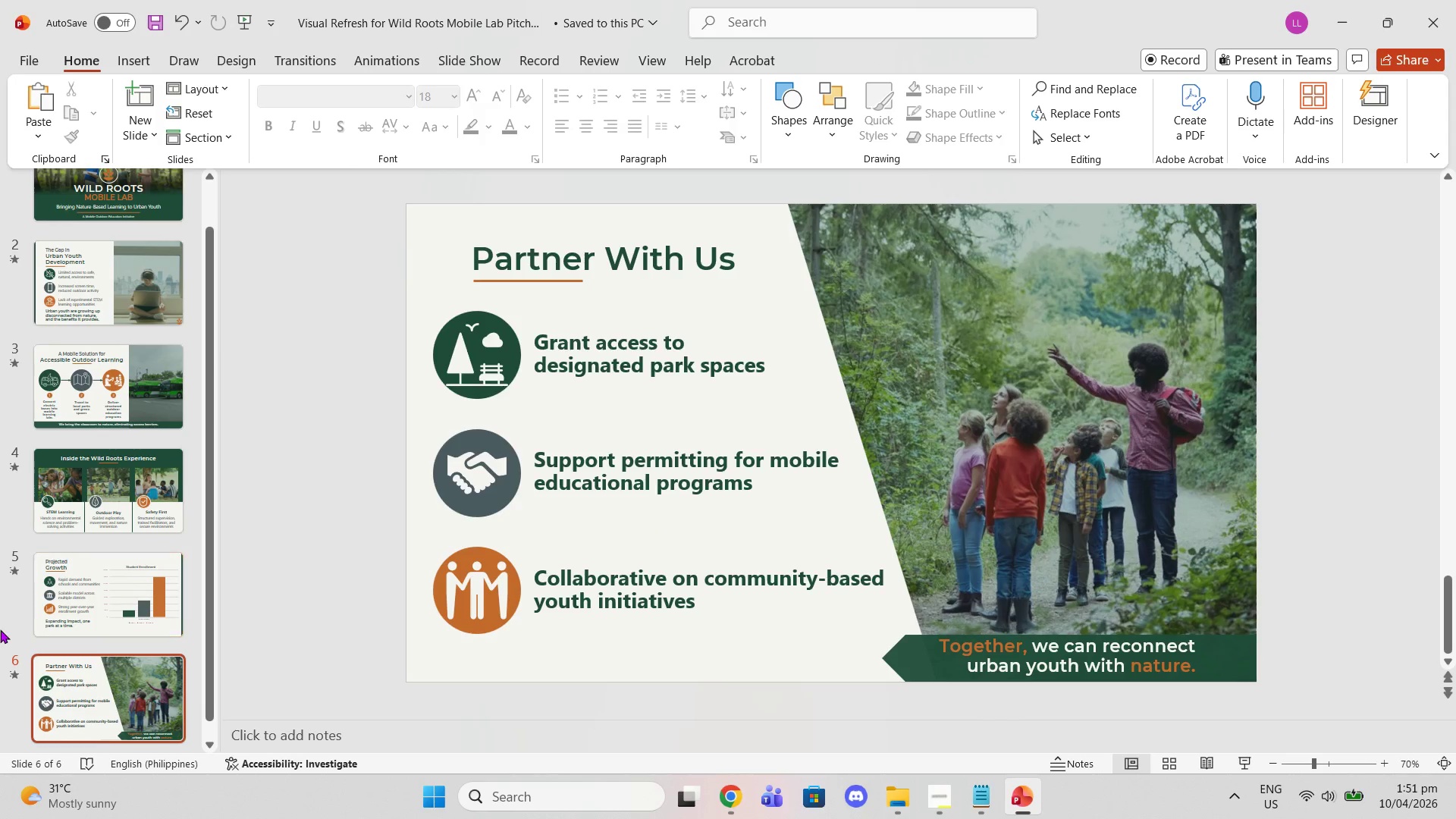 
scroll: coordinate [120, 632], scroll_direction: down, amount: 5.0
 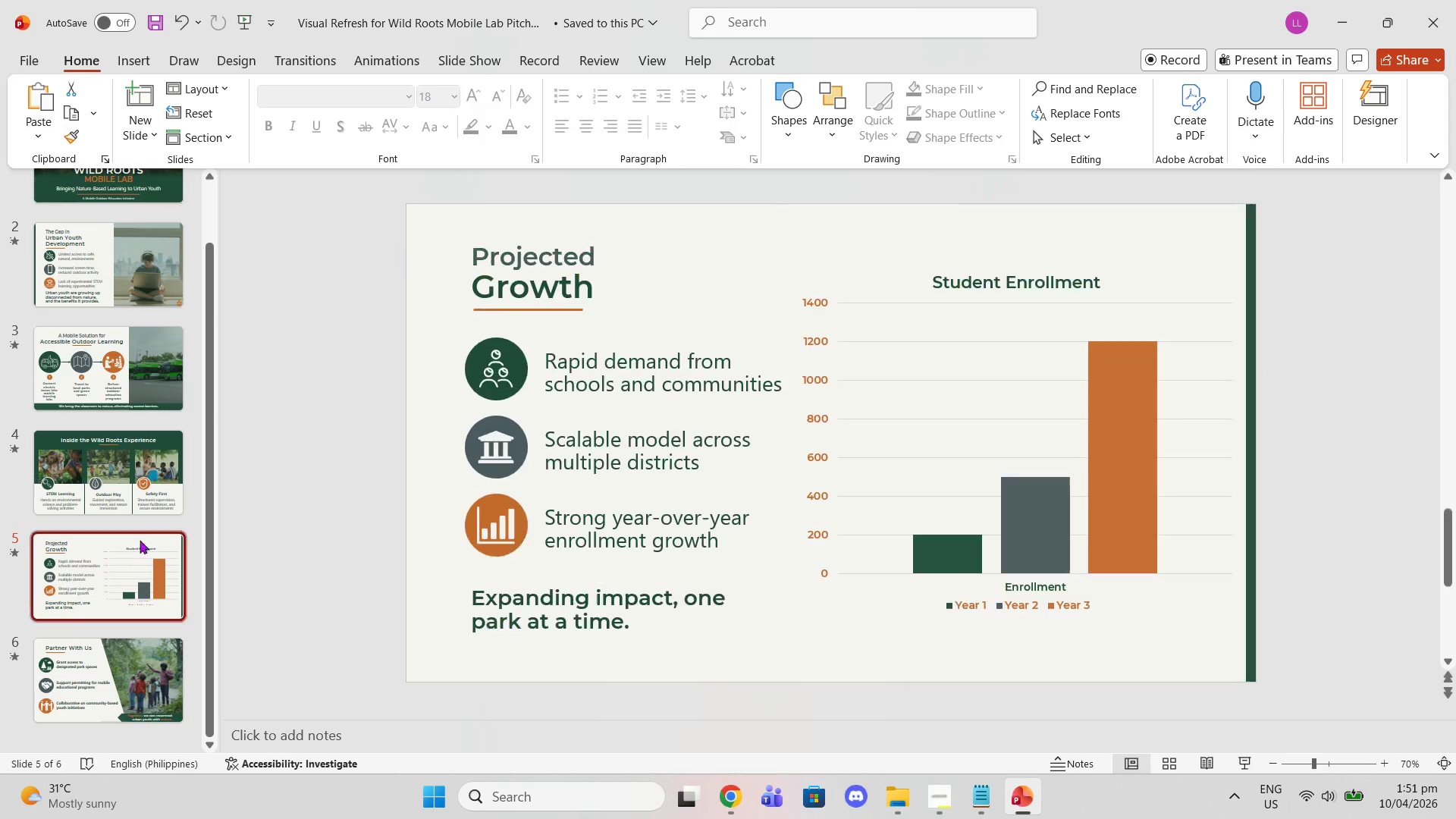 
double_click([140, 477])
 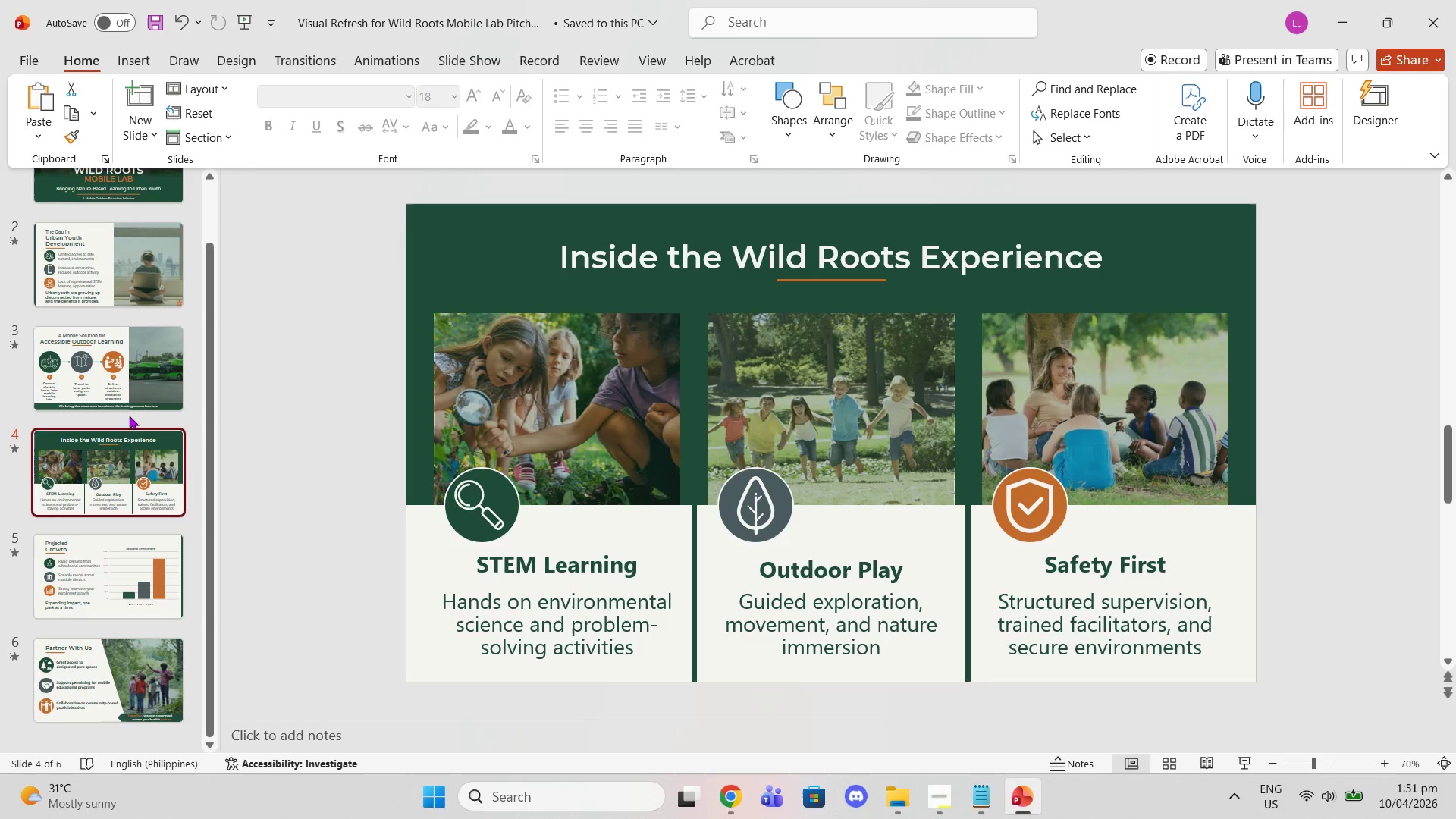 
triple_click([128, 414])
 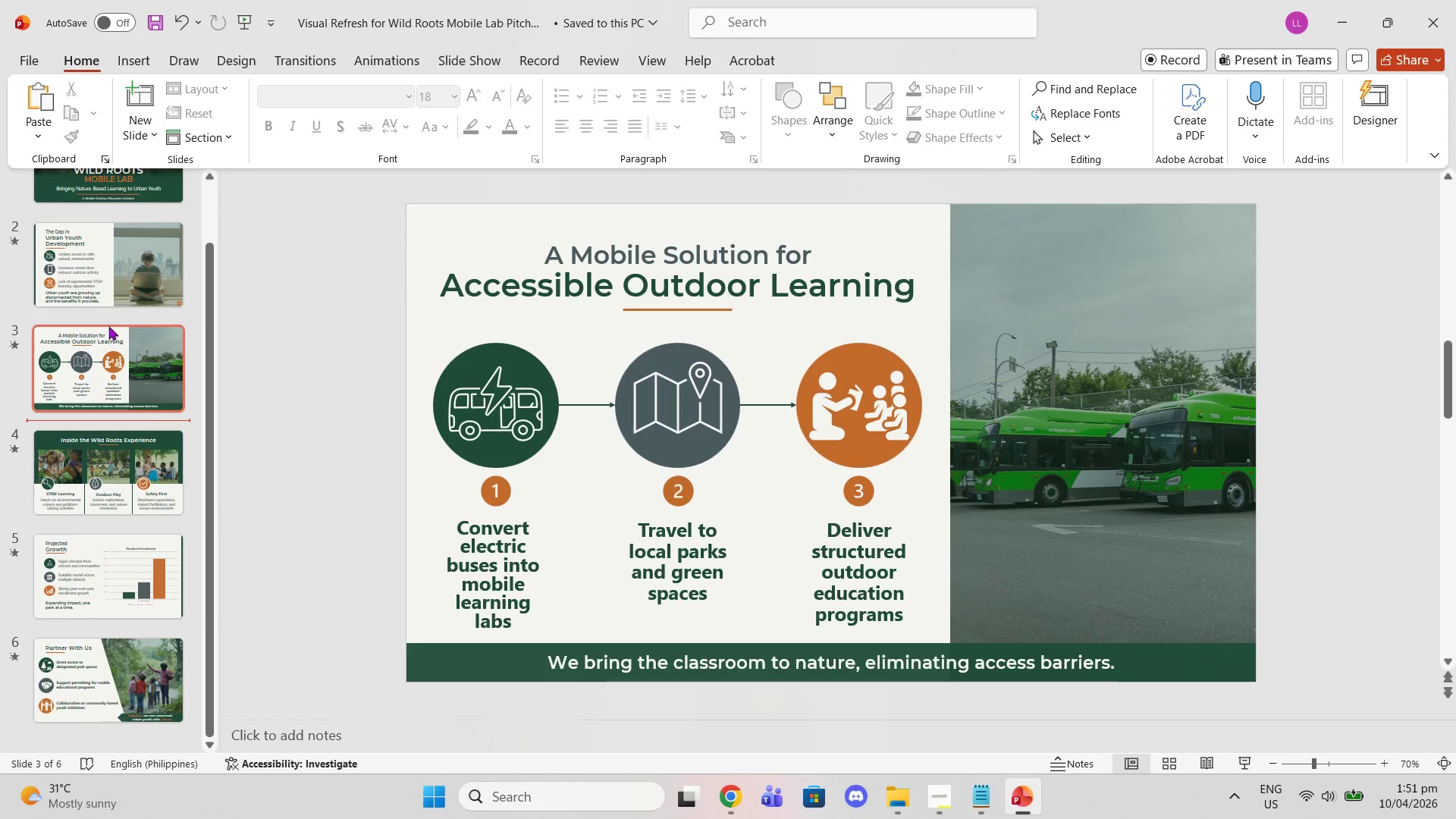 
left_click([115, 285])
 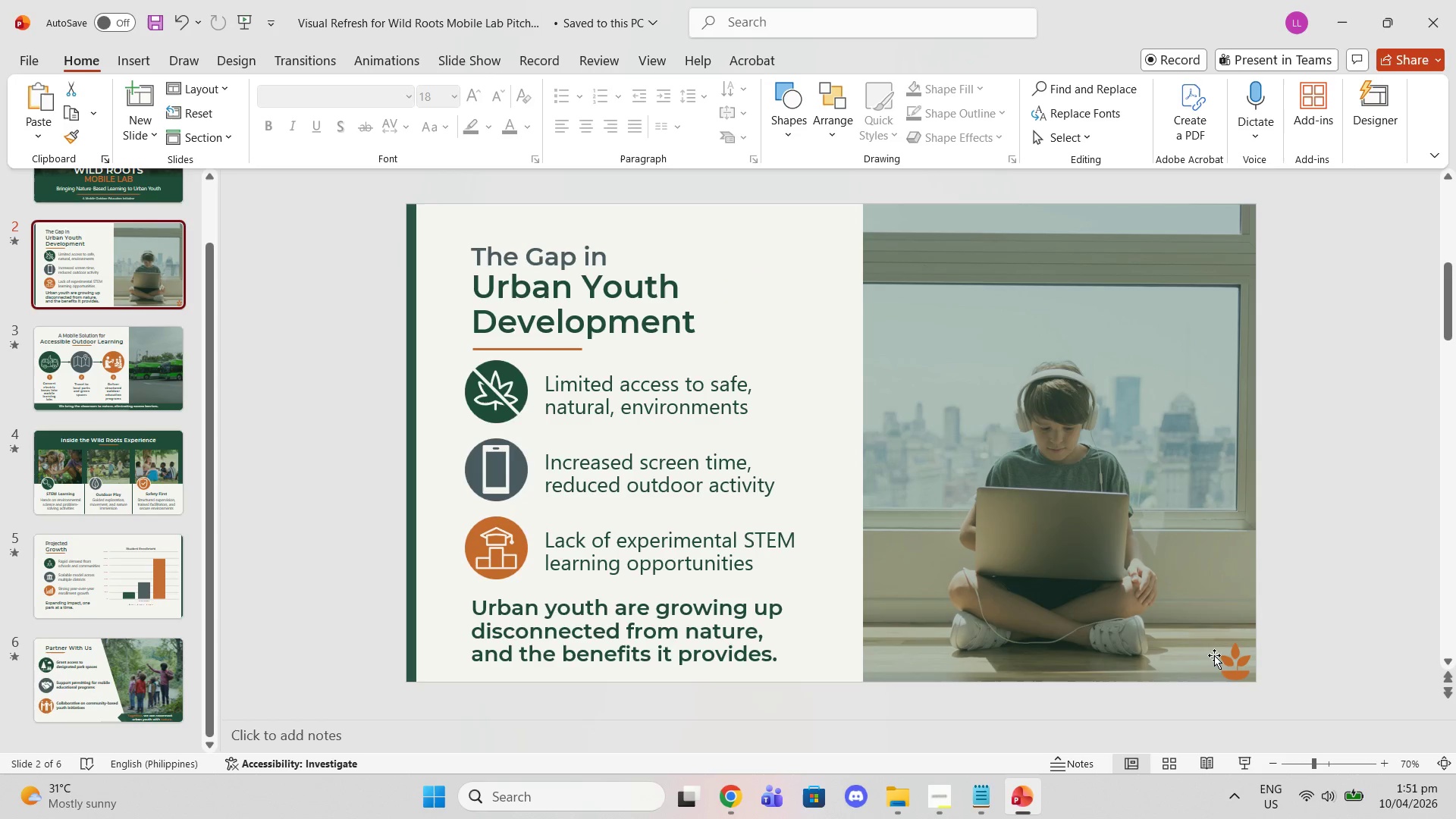 
left_click([1232, 658])
 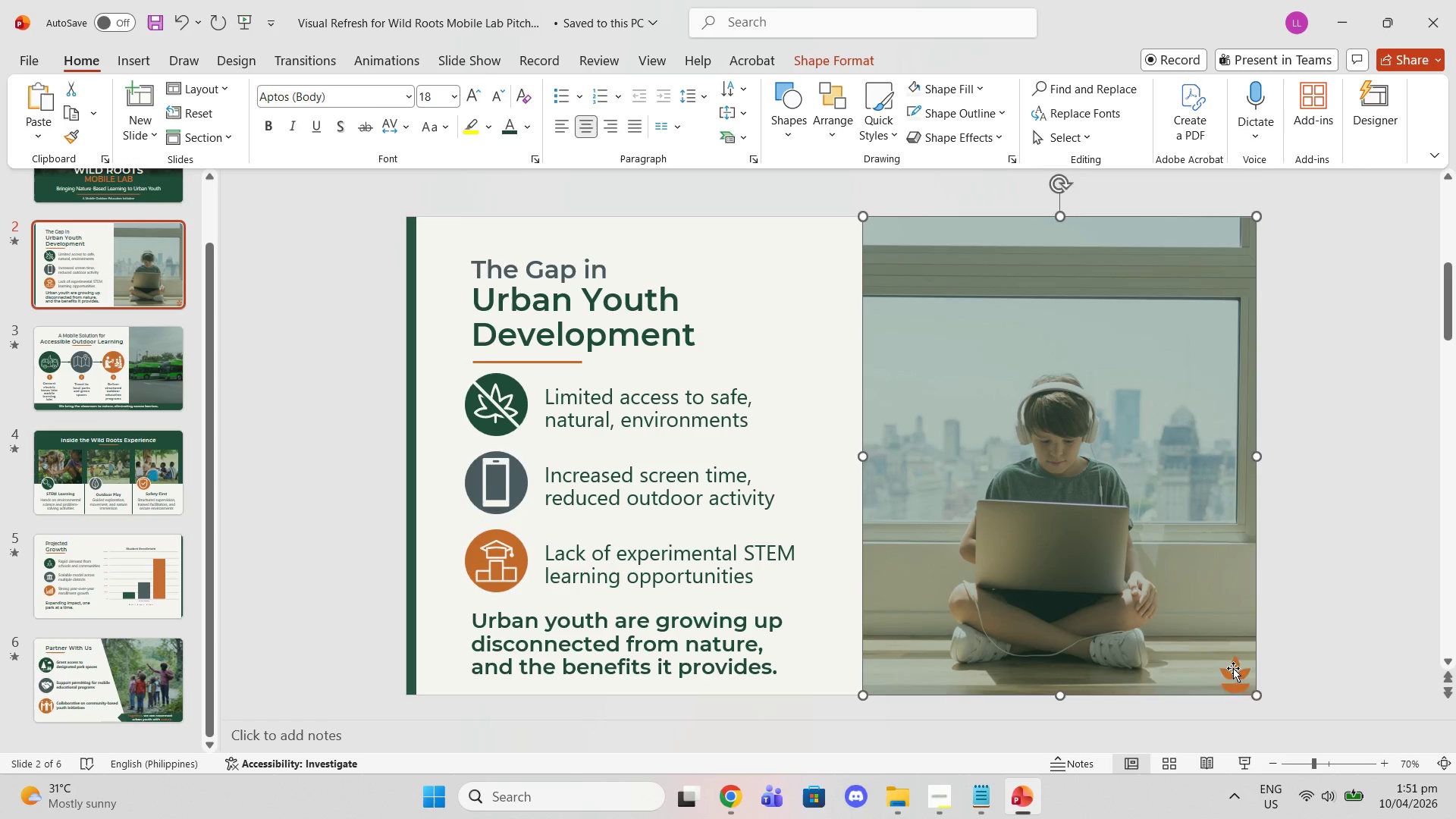 
left_click([1233, 668])
 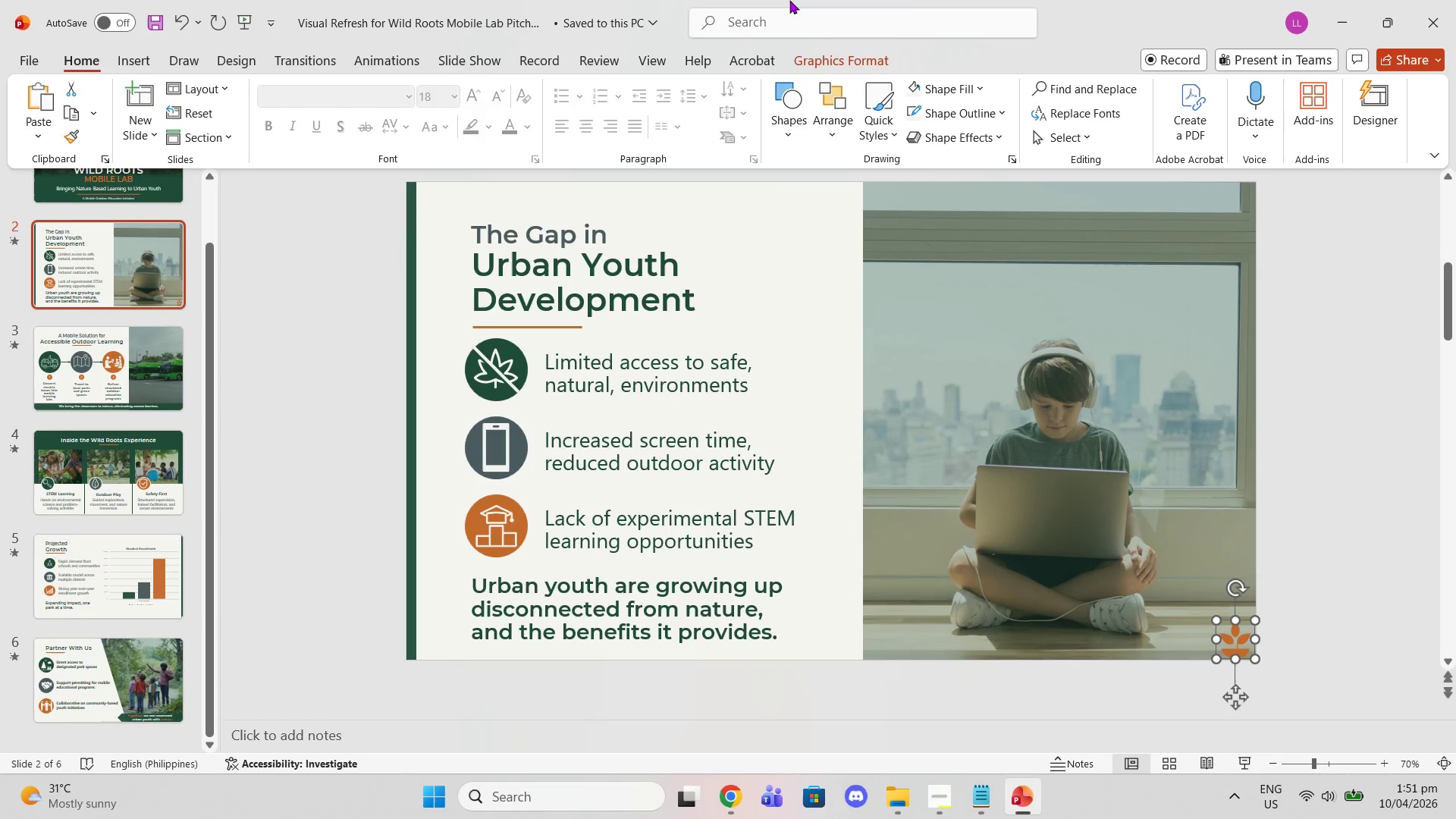 
left_click([825, 55])
 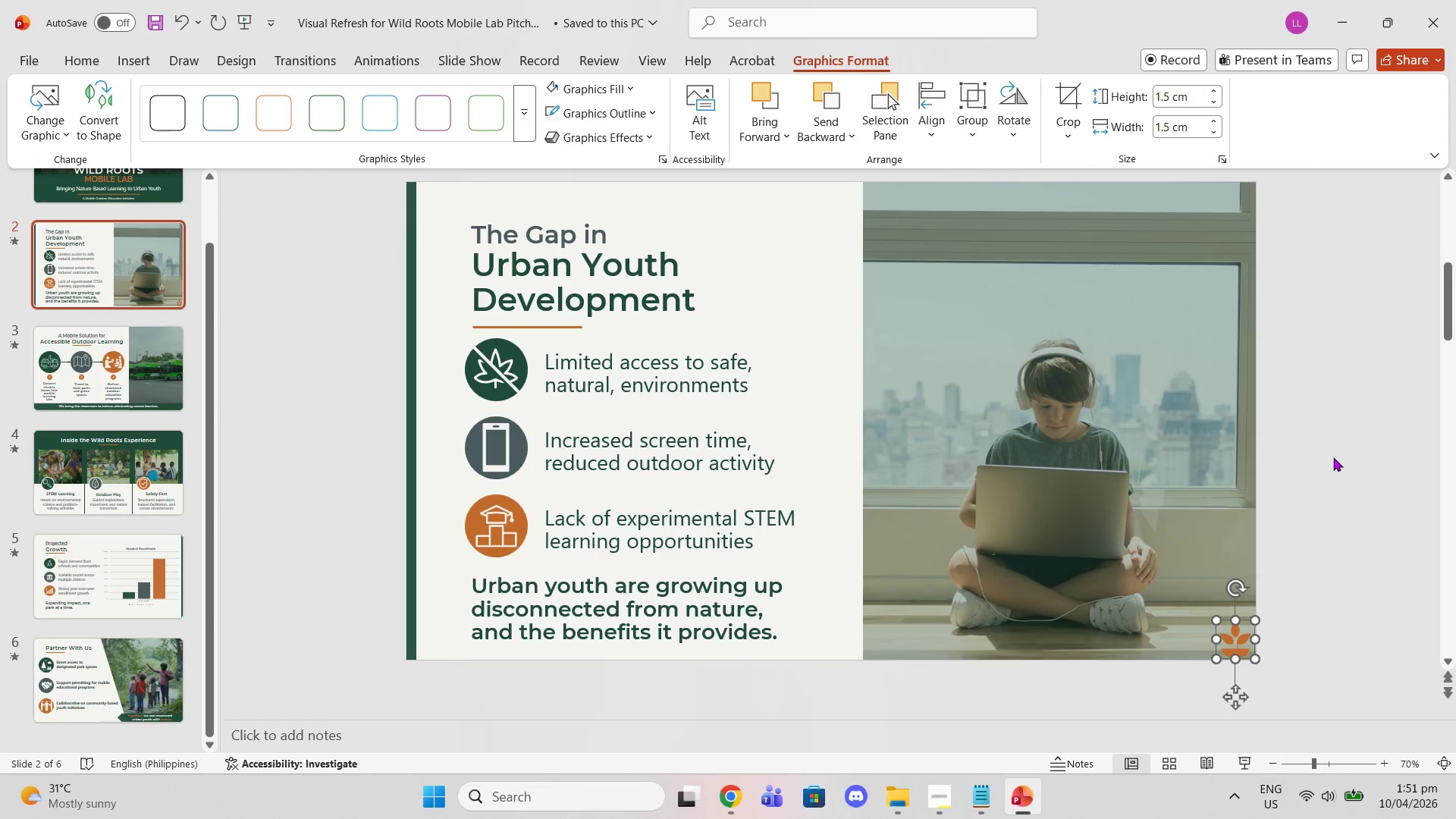 
key(Control+C)
 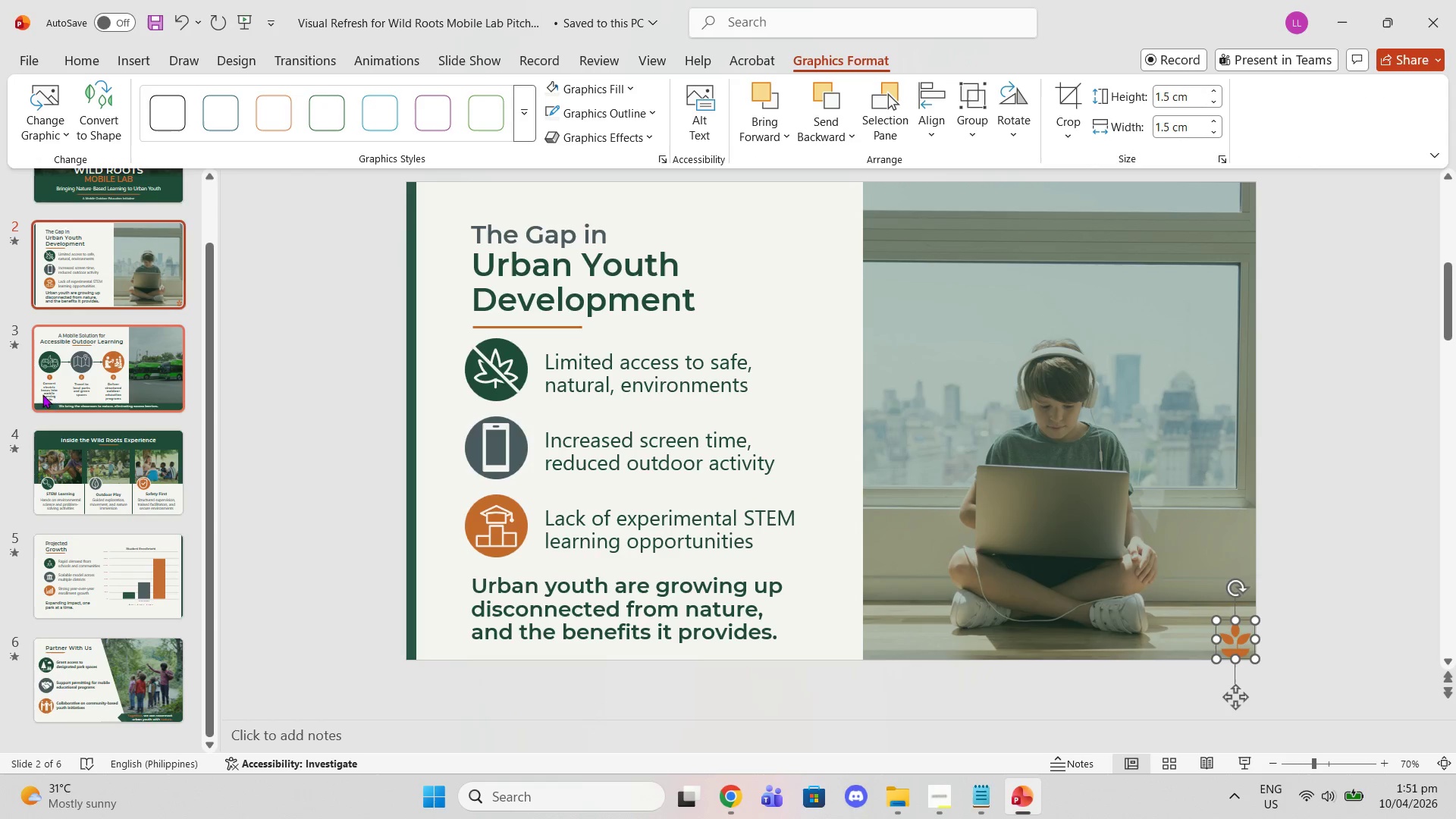 
left_click([45, 387])
 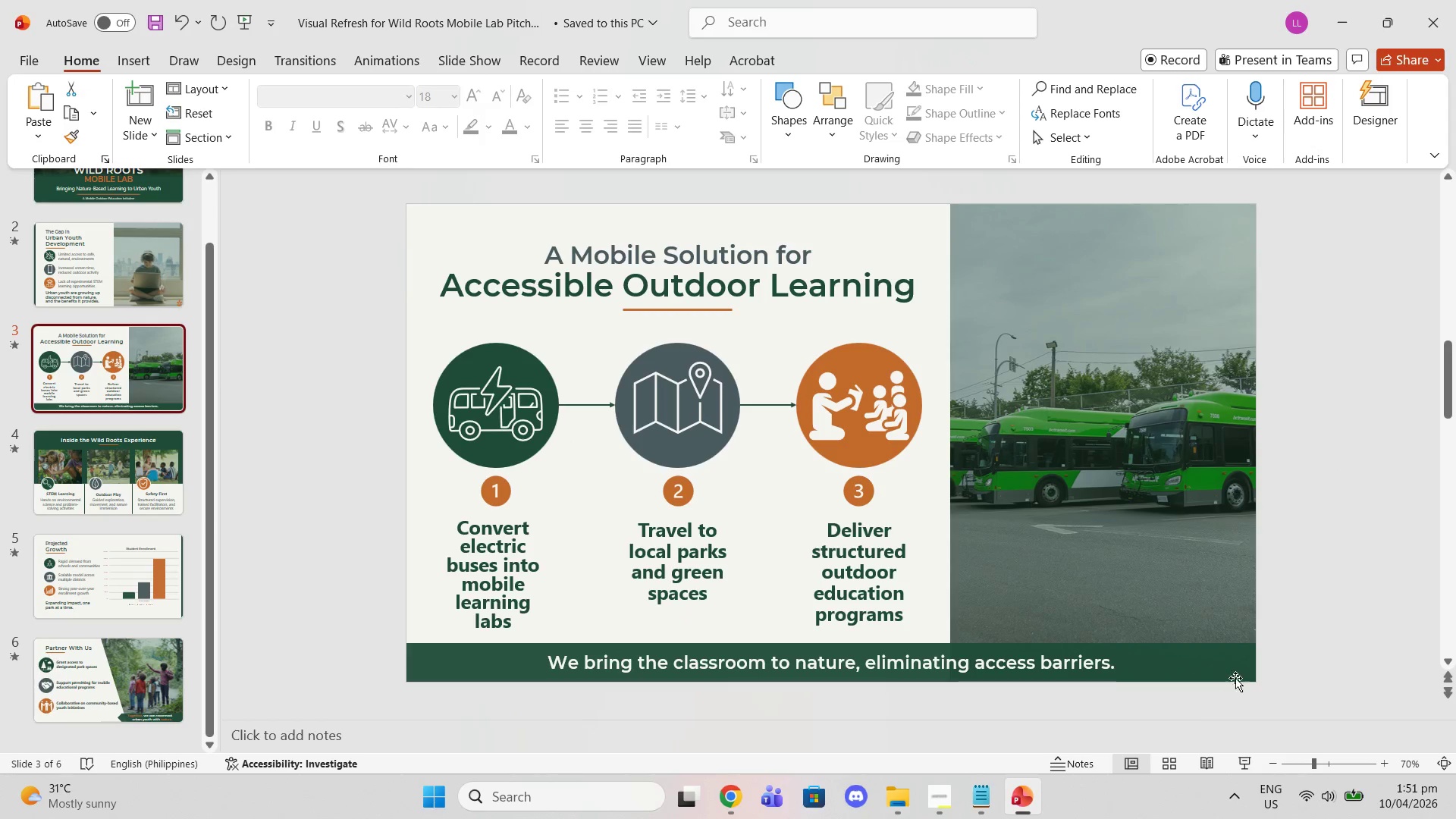 
left_click([1235, 664])
 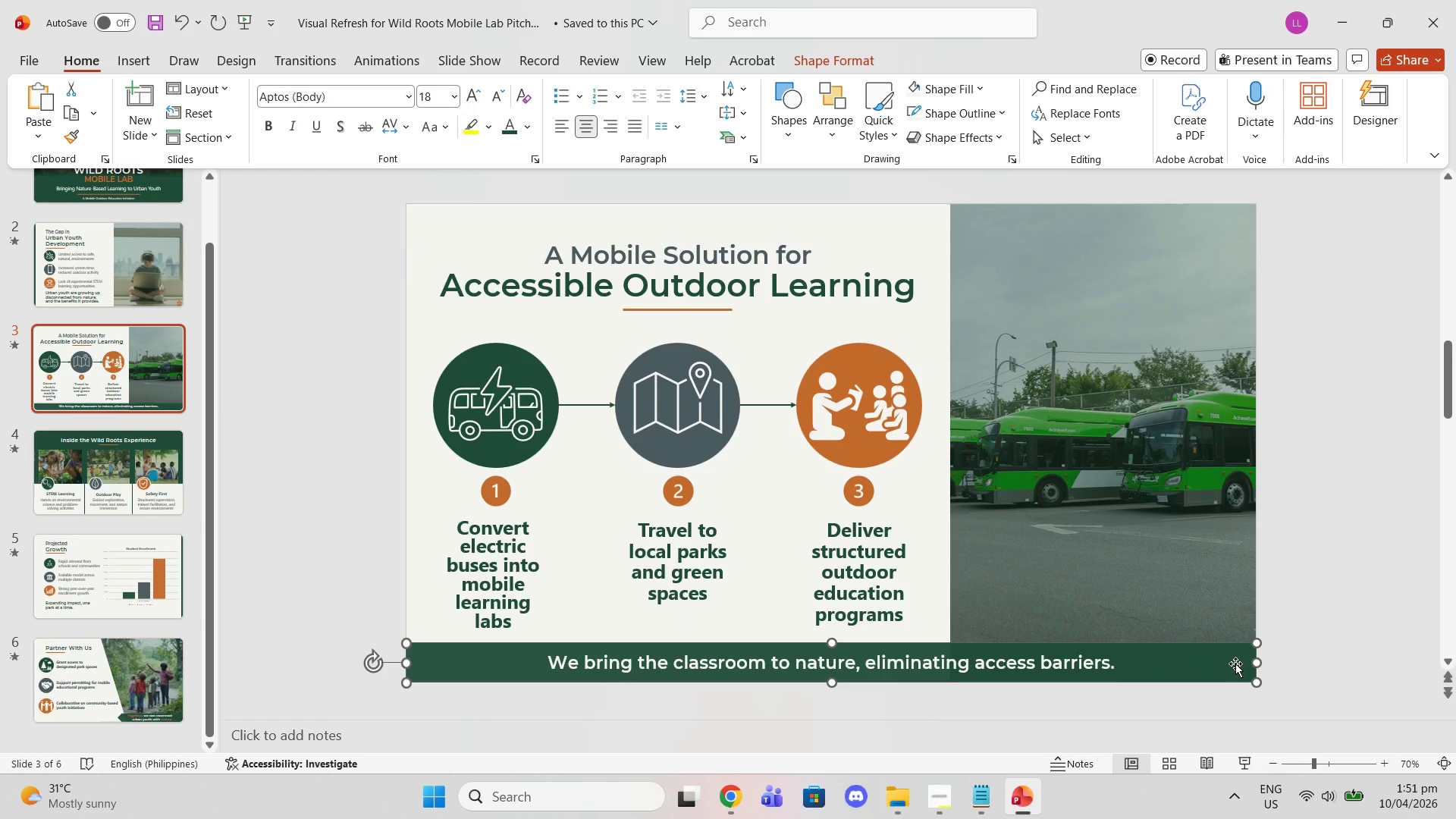 
key(Control+V)
 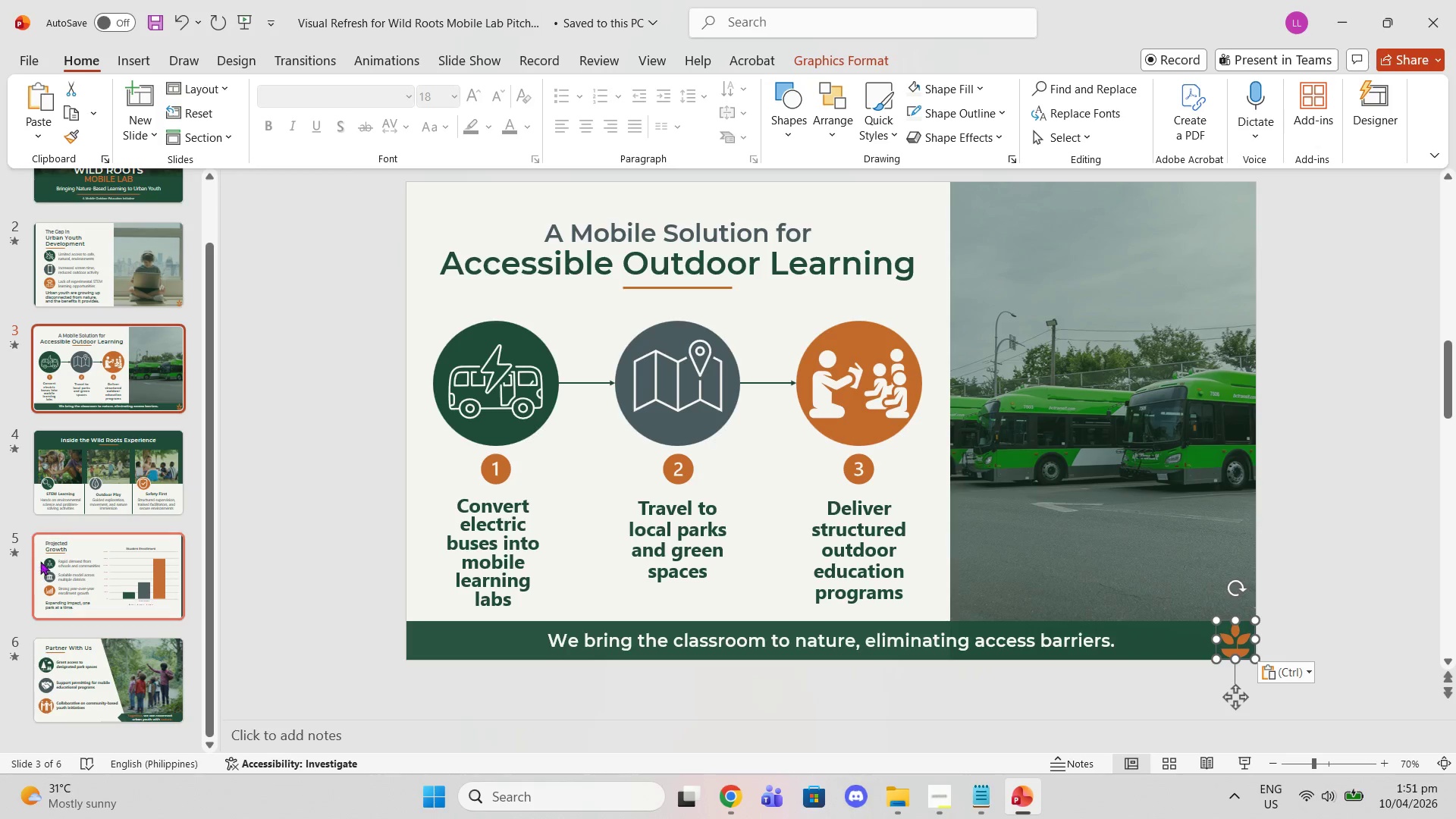 
left_click([75, 499])
 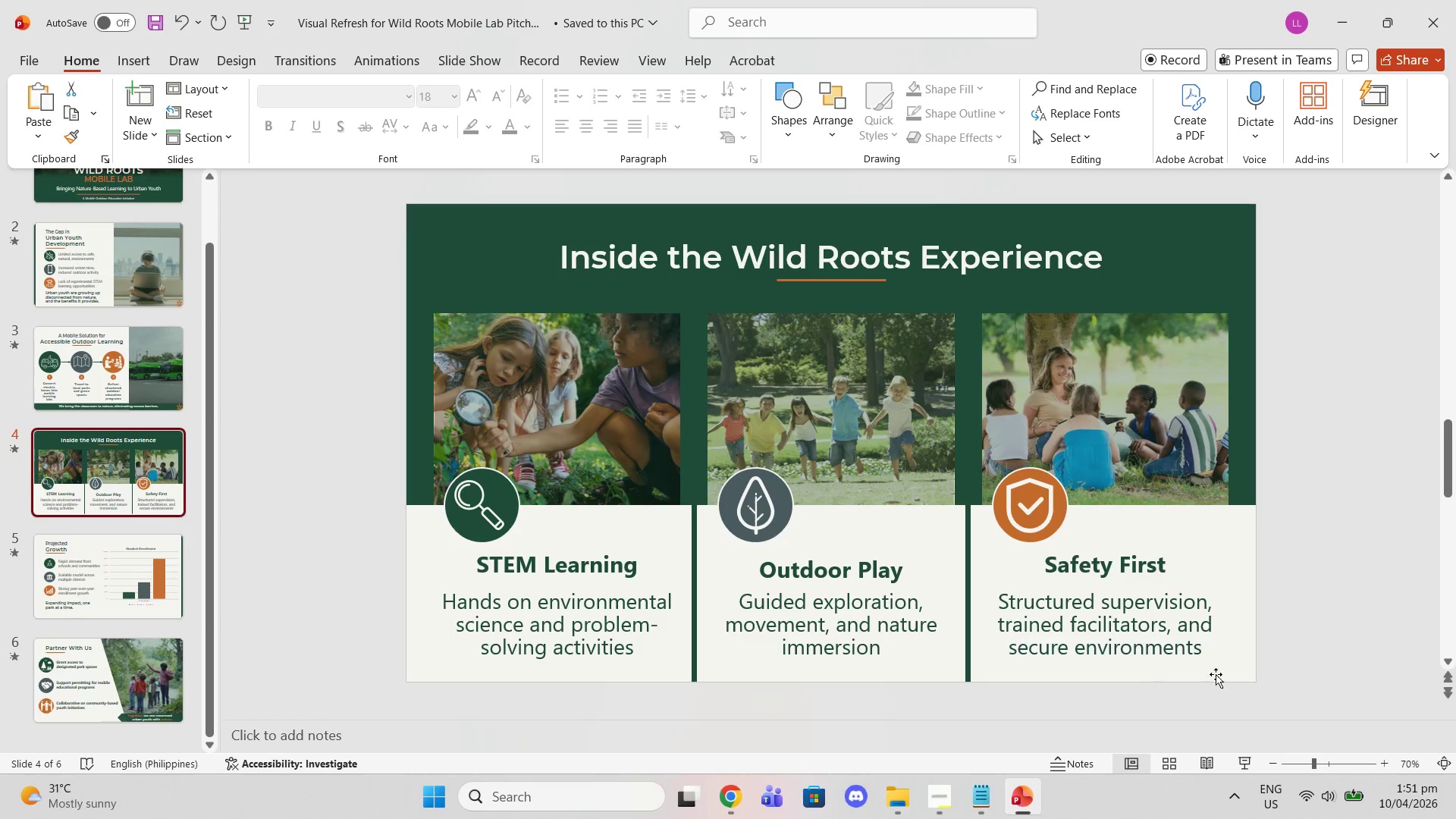 
left_click([1231, 673])
 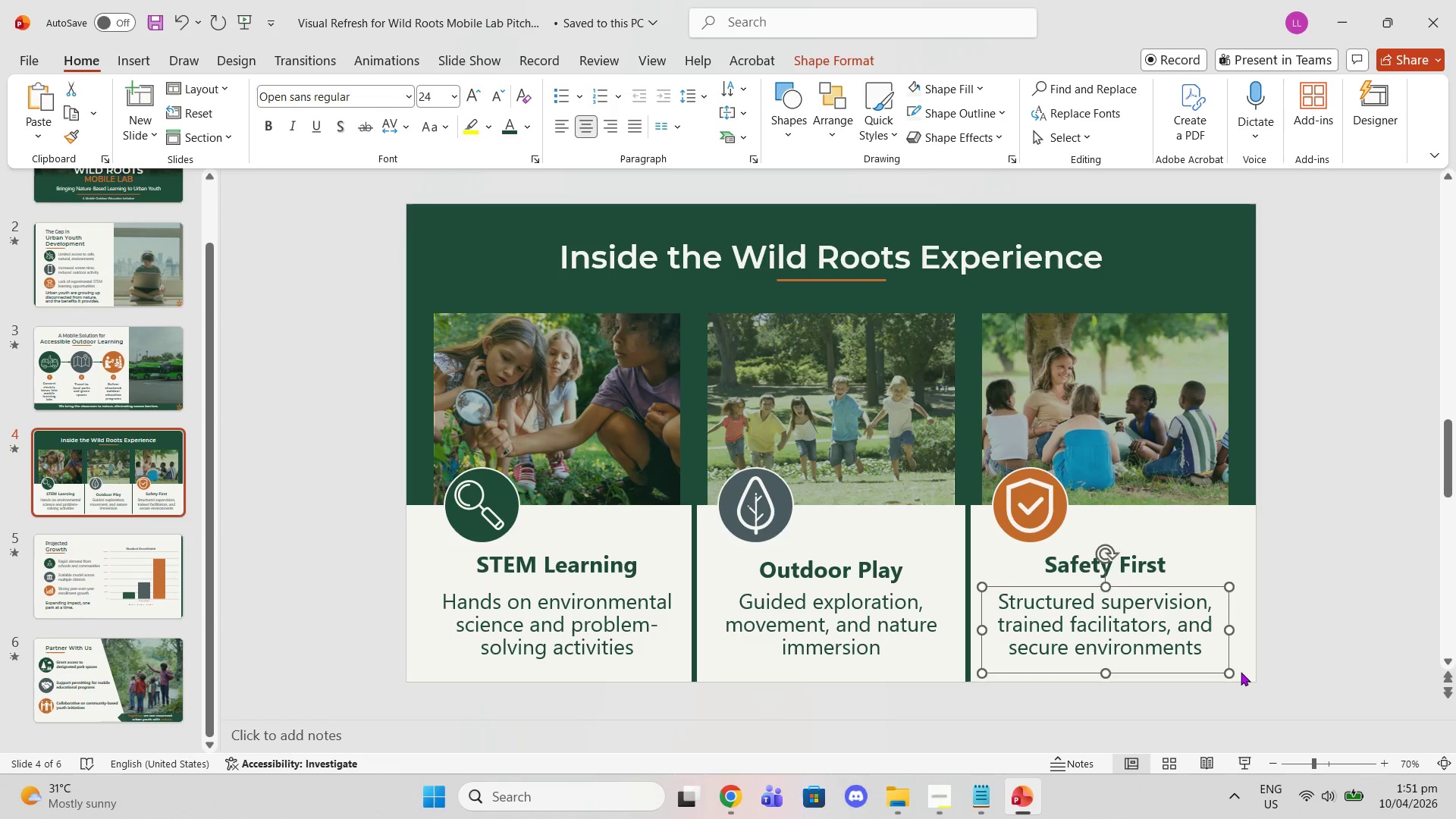 
left_click([1241, 672])
 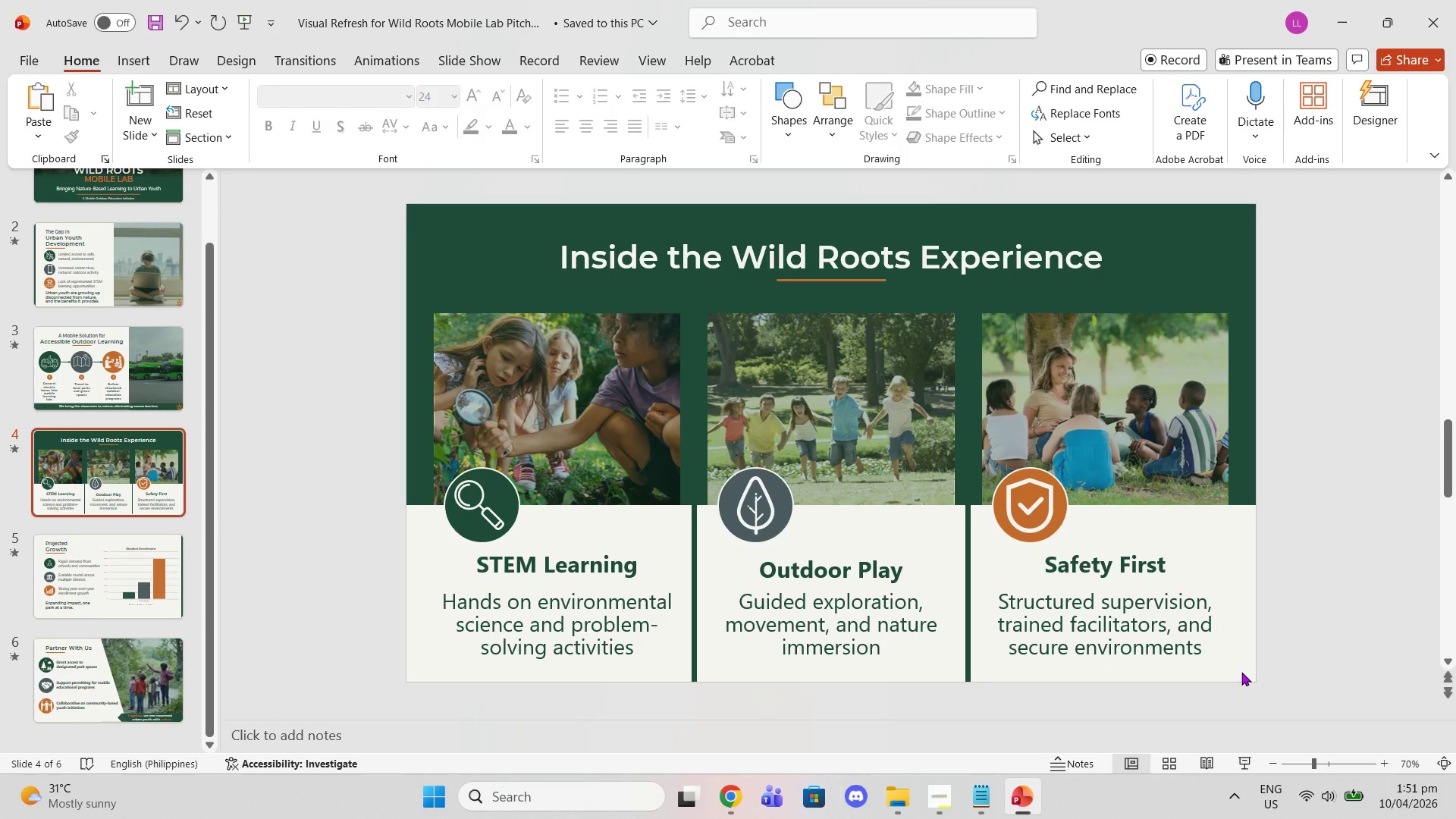 
hold_key(key=ControlLeft, duration=0.78)
 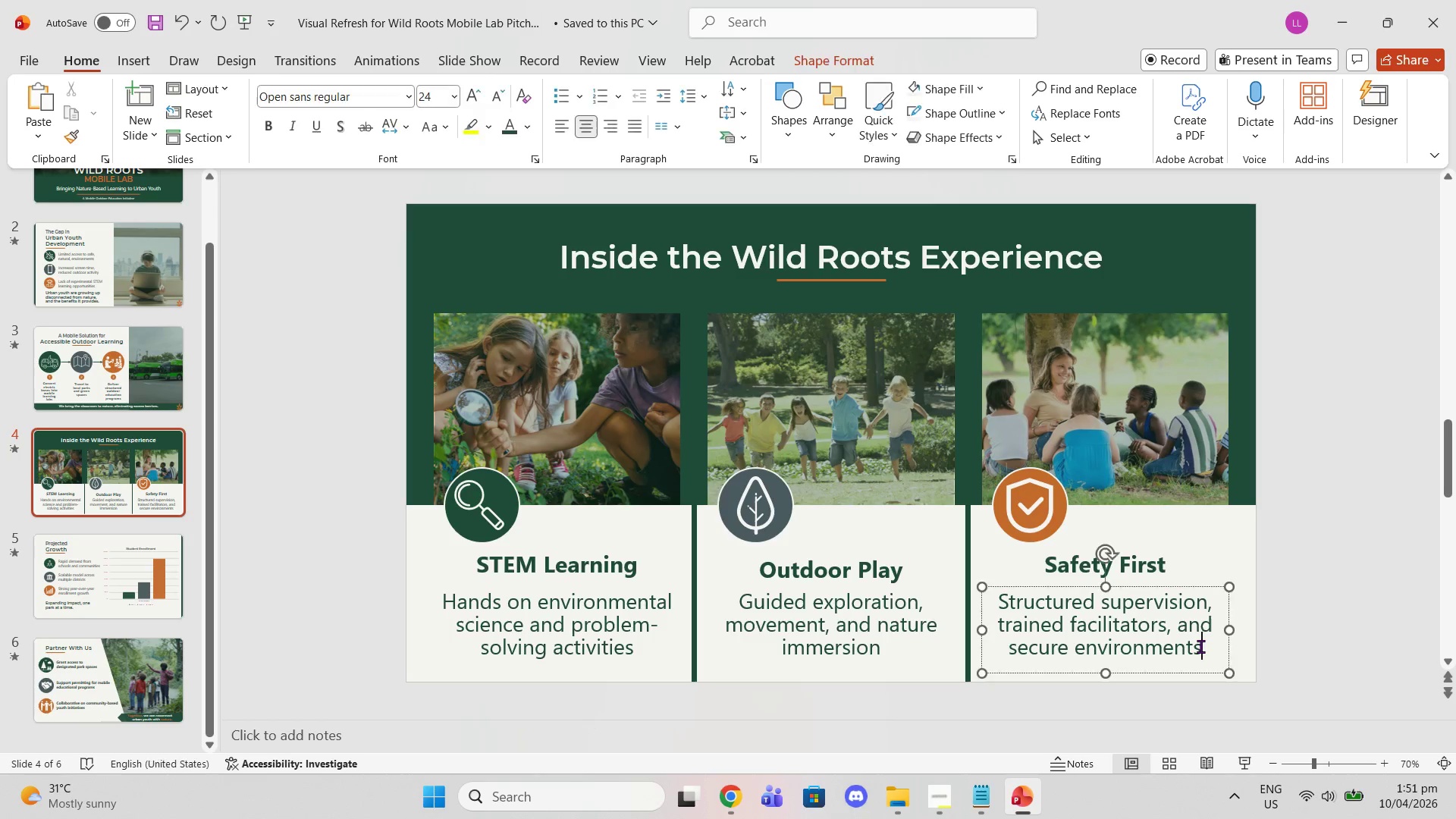 
left_click([1200, 646])
 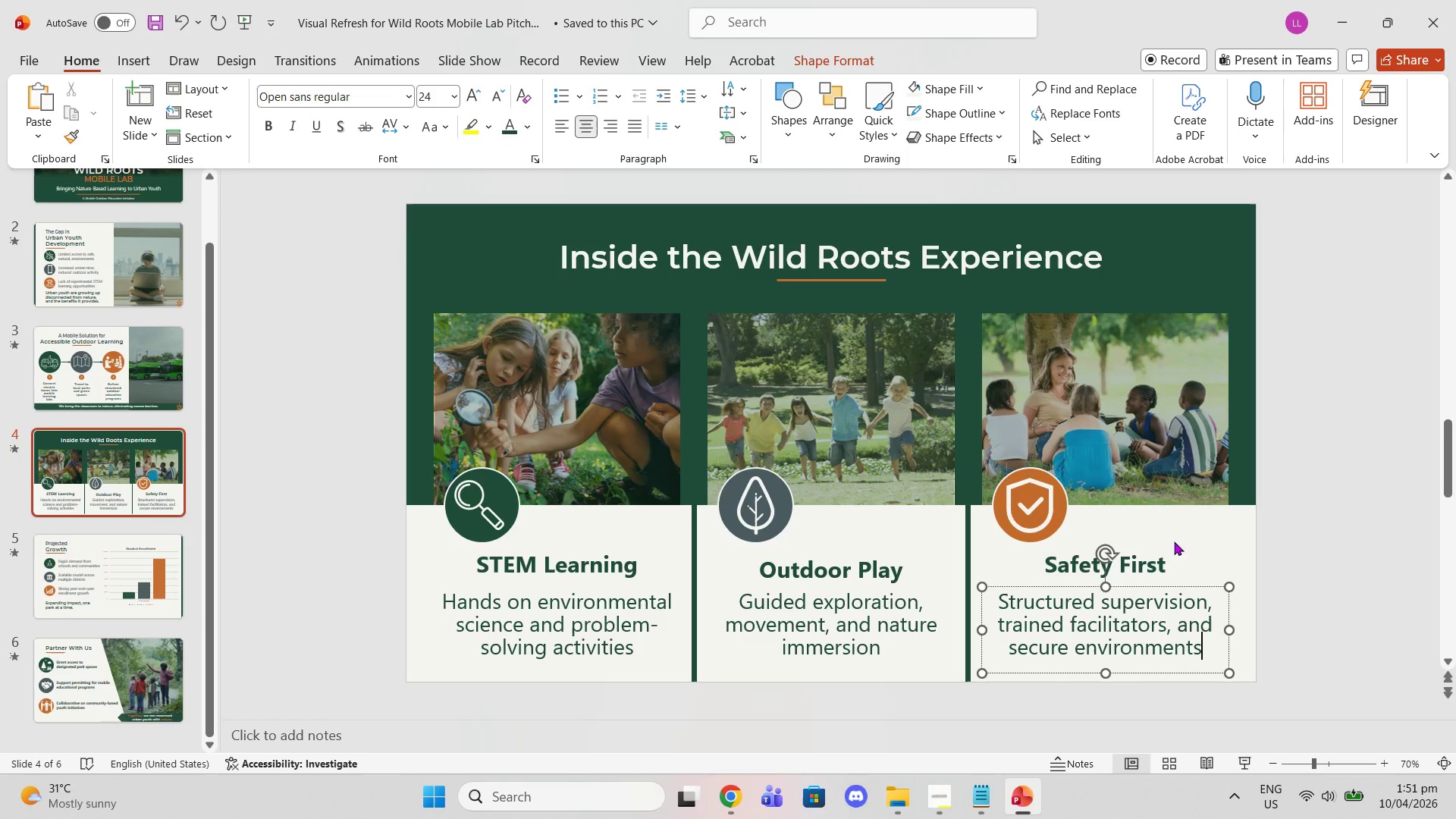 
left_click([1241, 677])
 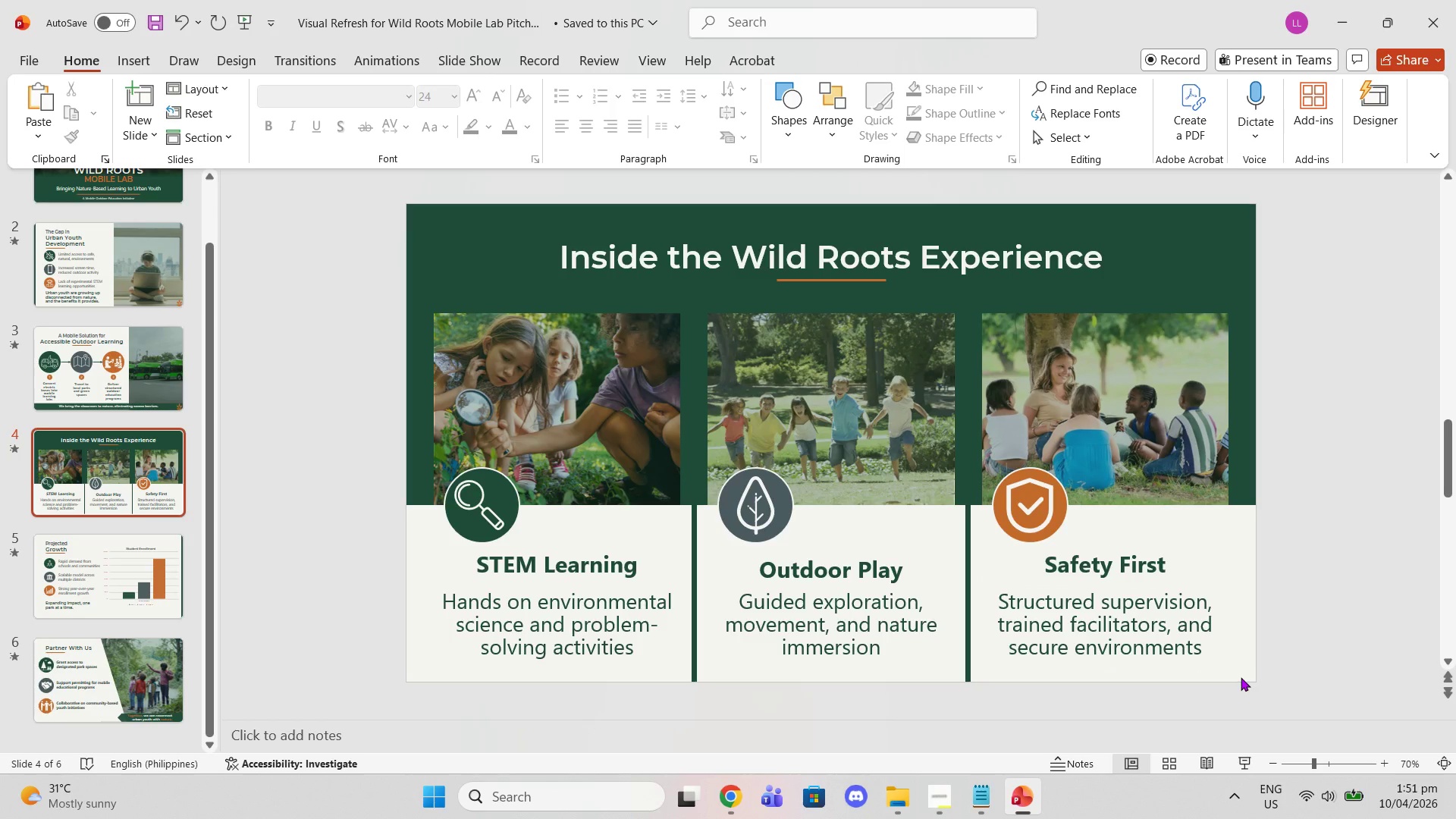 
key(Control+V)
 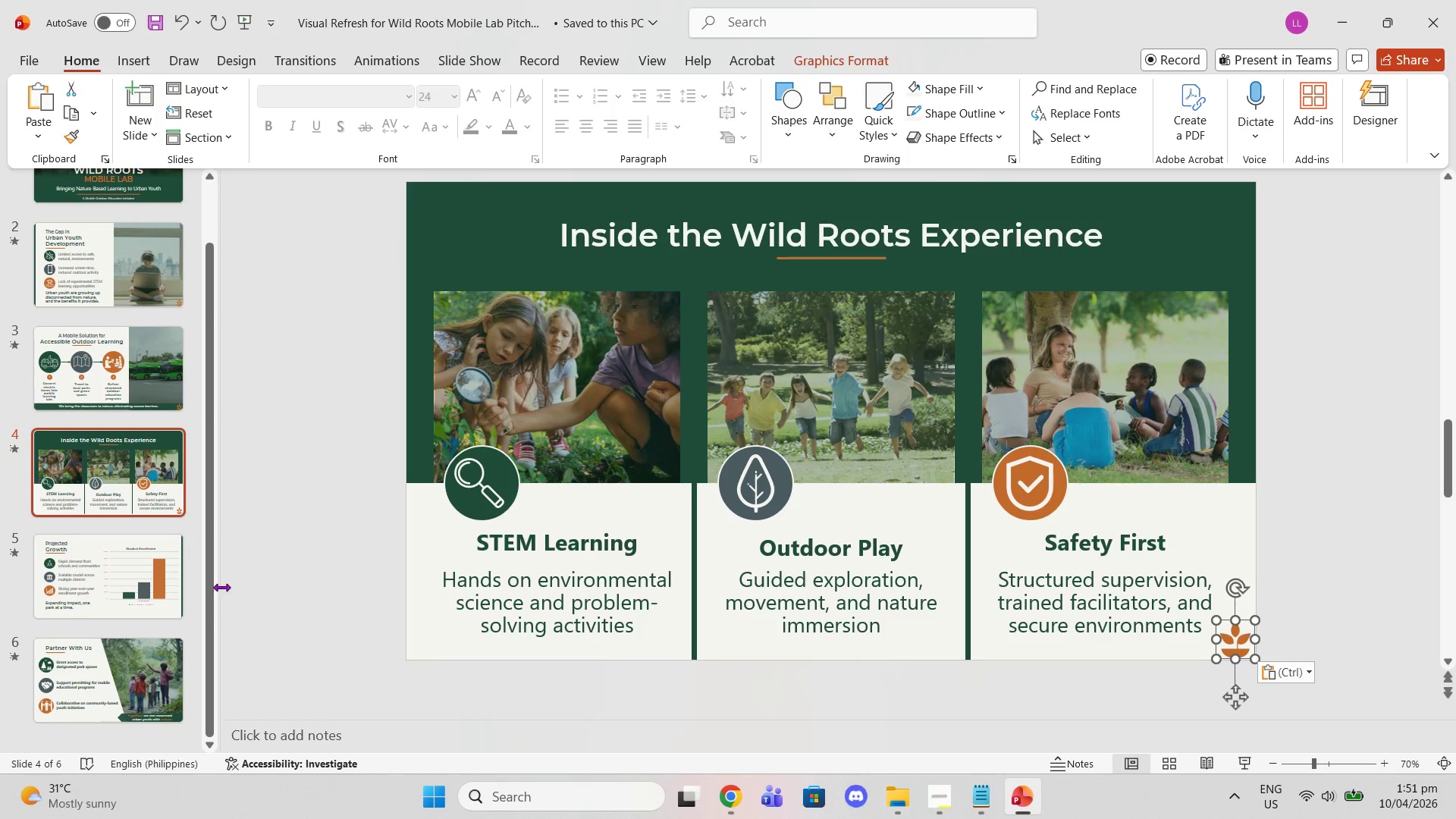 
left_click([166, 587])
 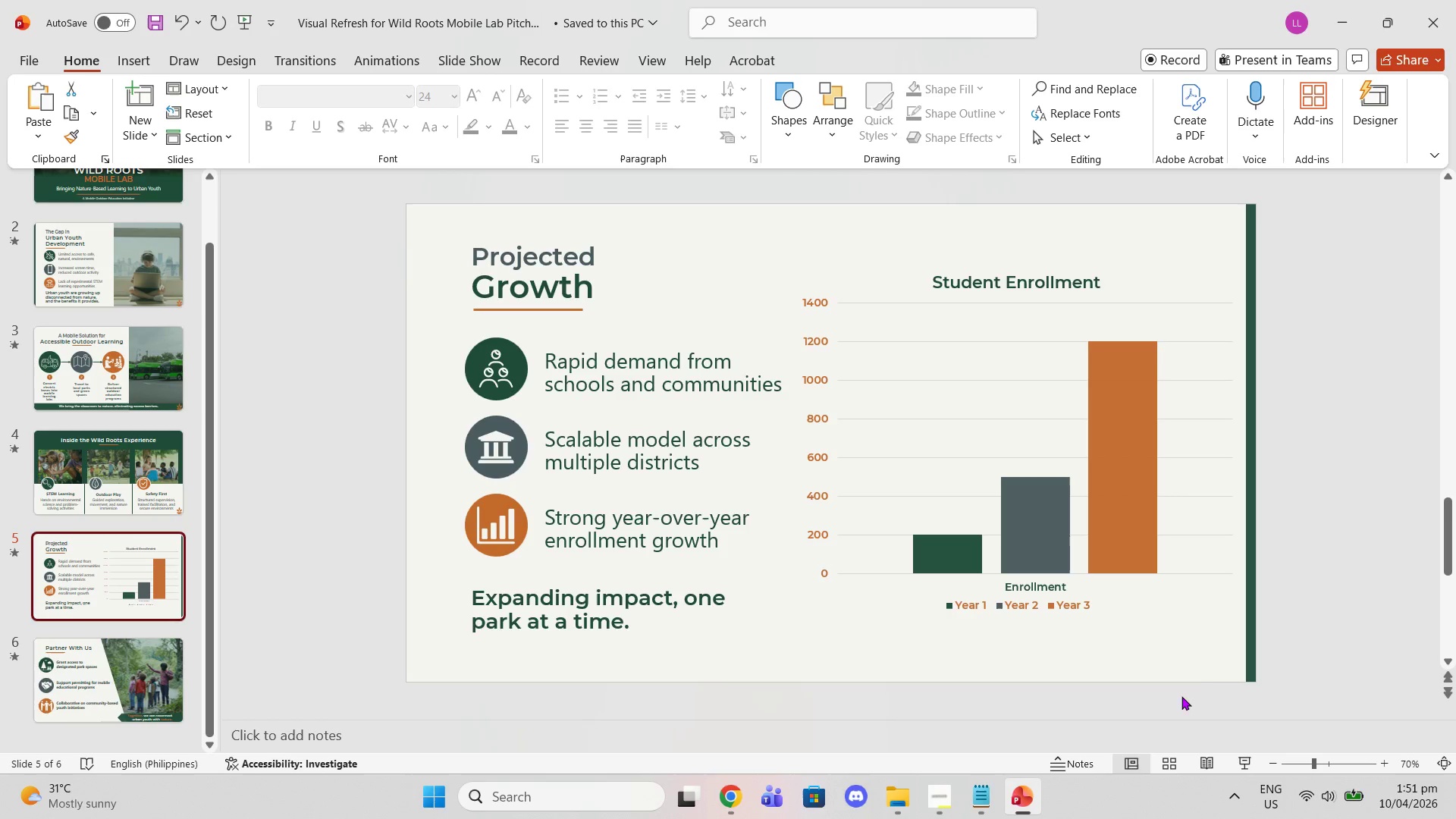 
key(Control+V)
 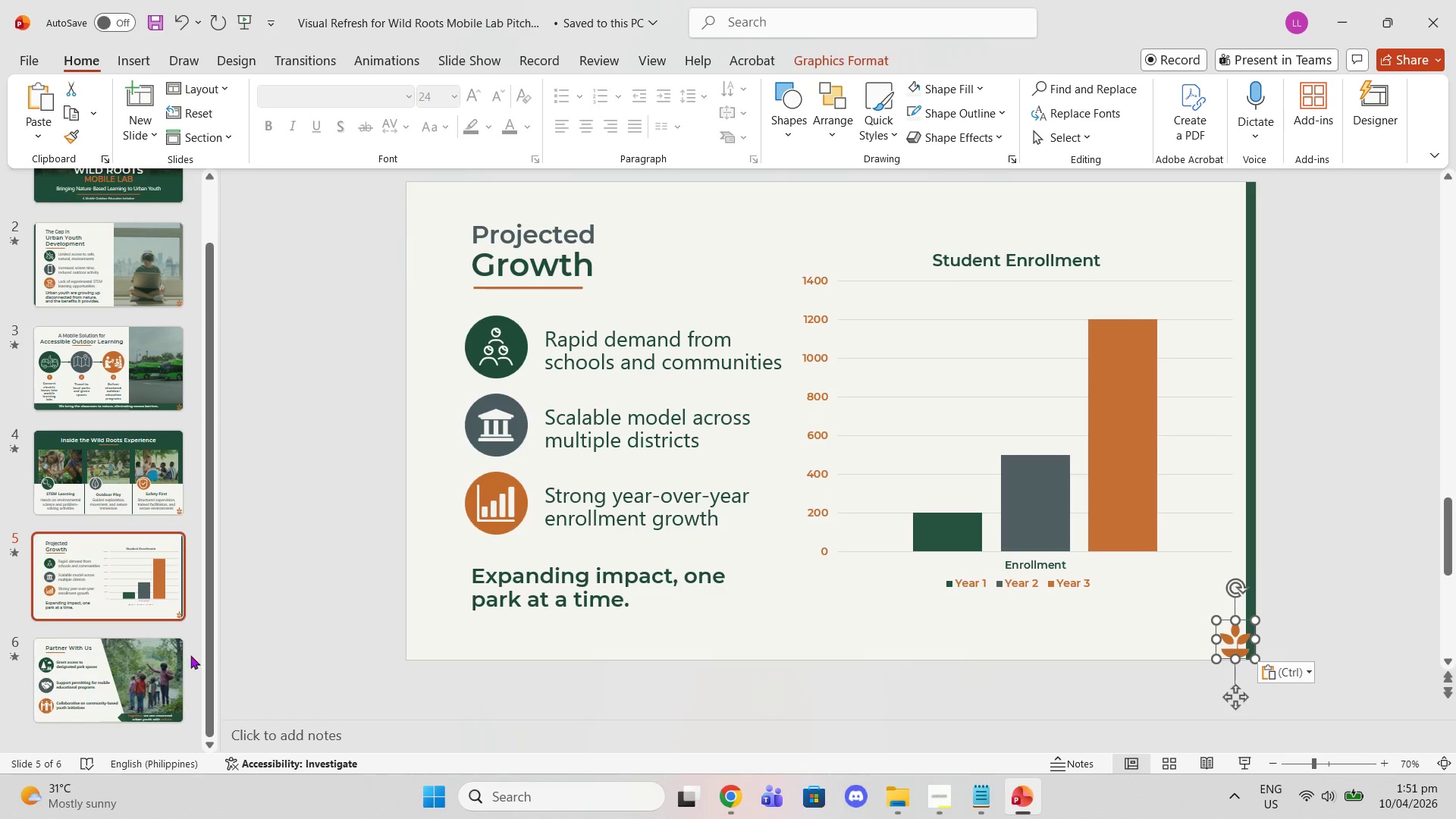 
left_click([99, 692])
 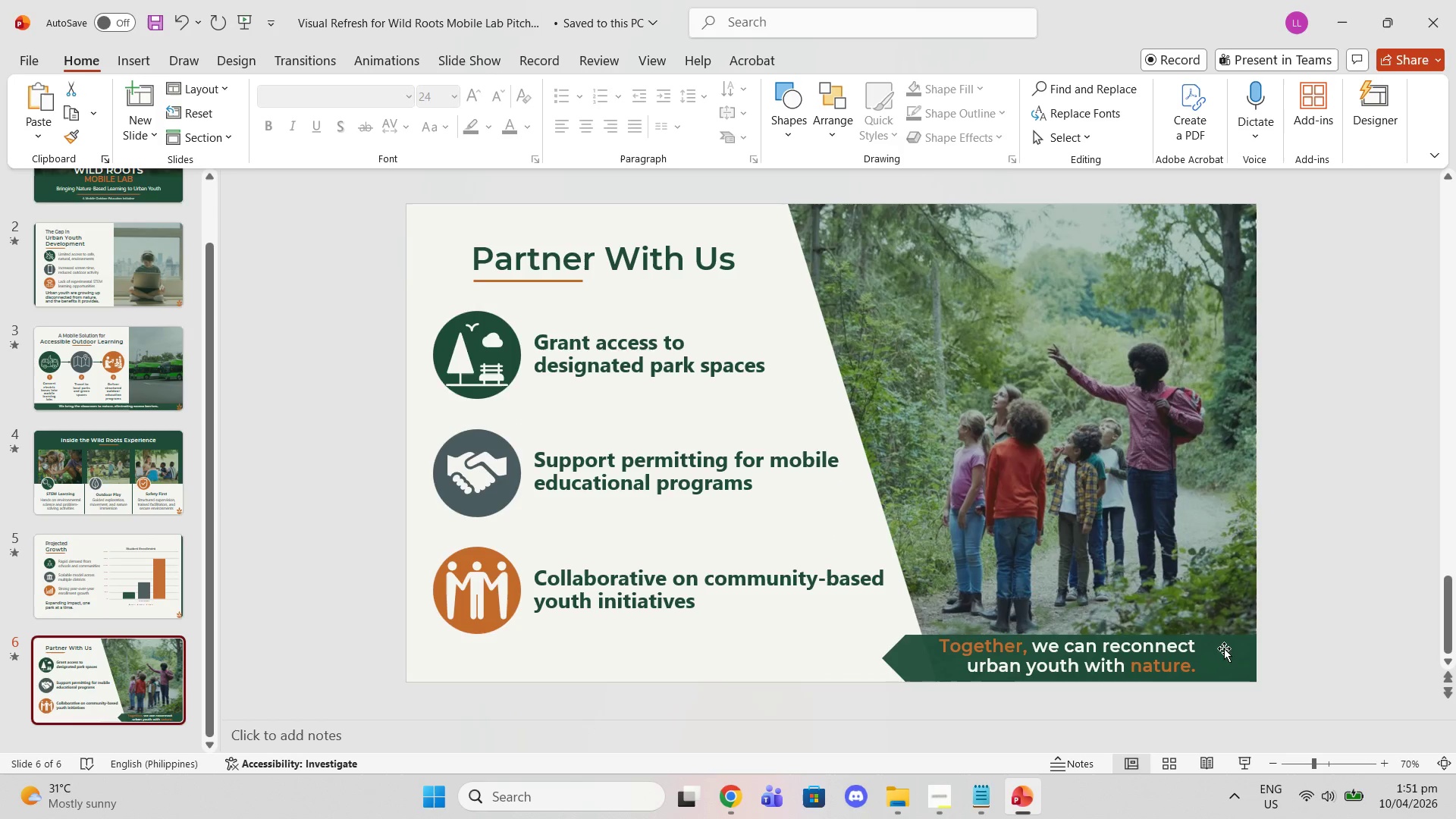 
key(Control+V)
 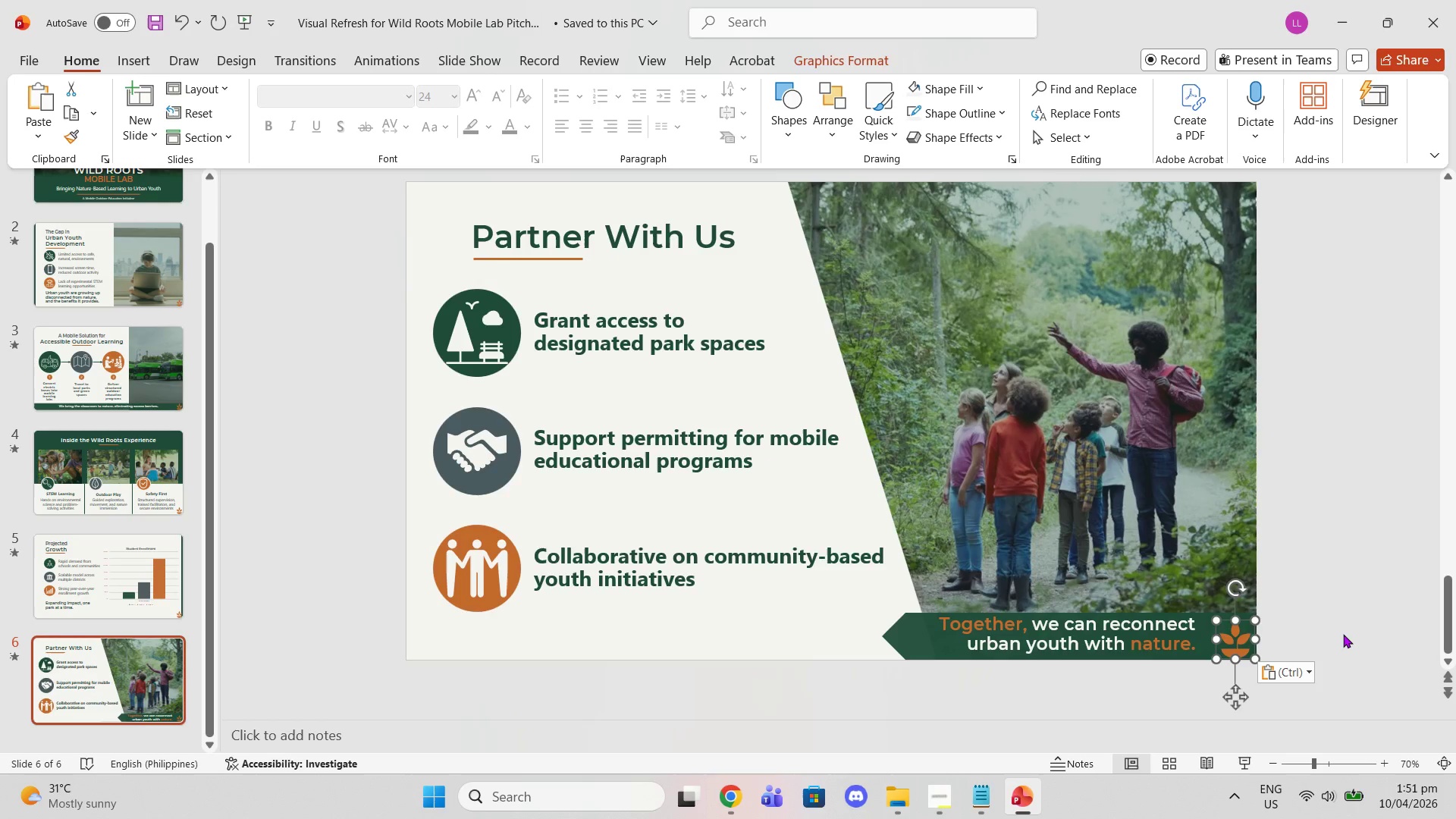 
left_click([1343, 634])
 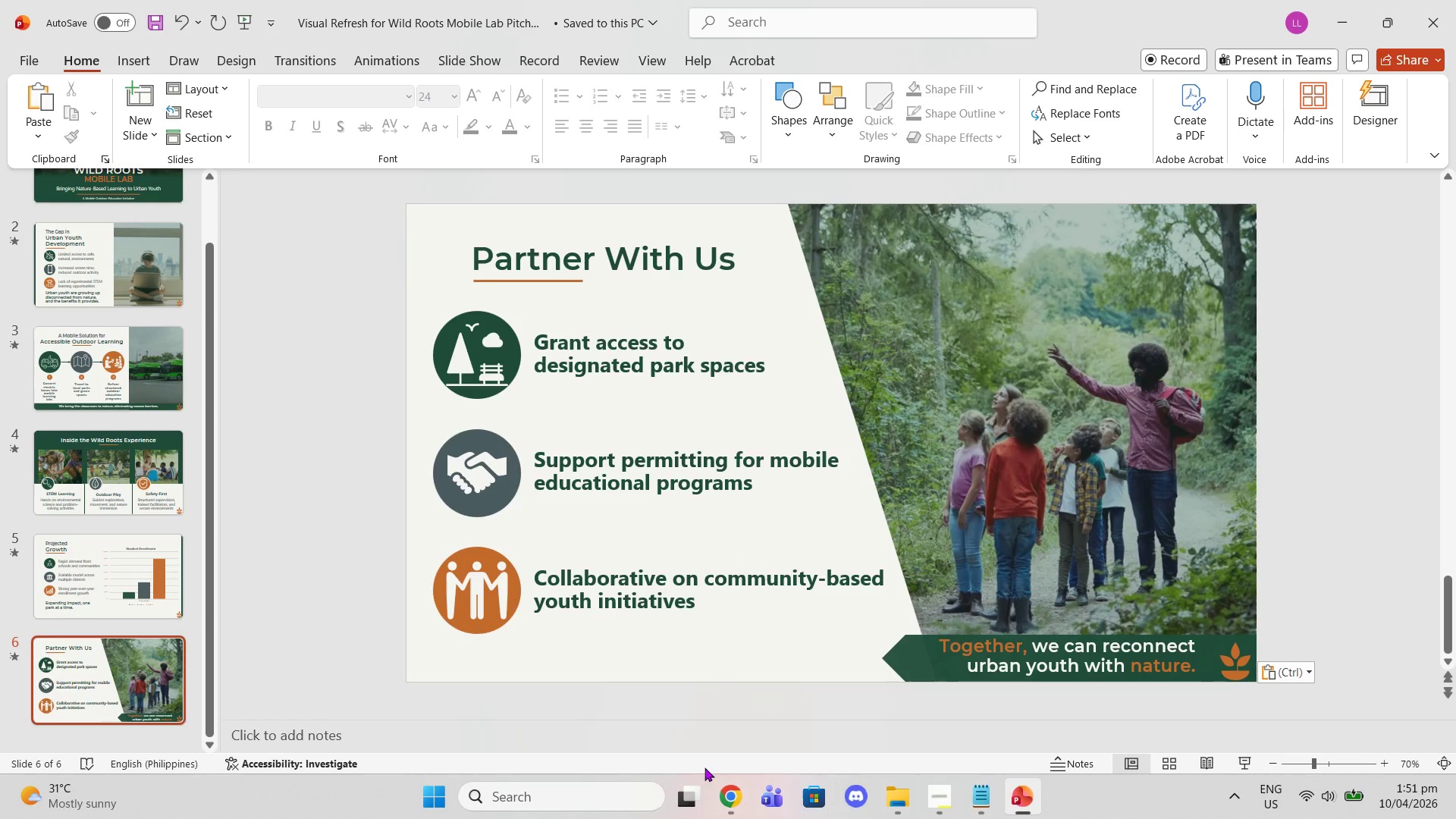 
left_click([951, 784])